 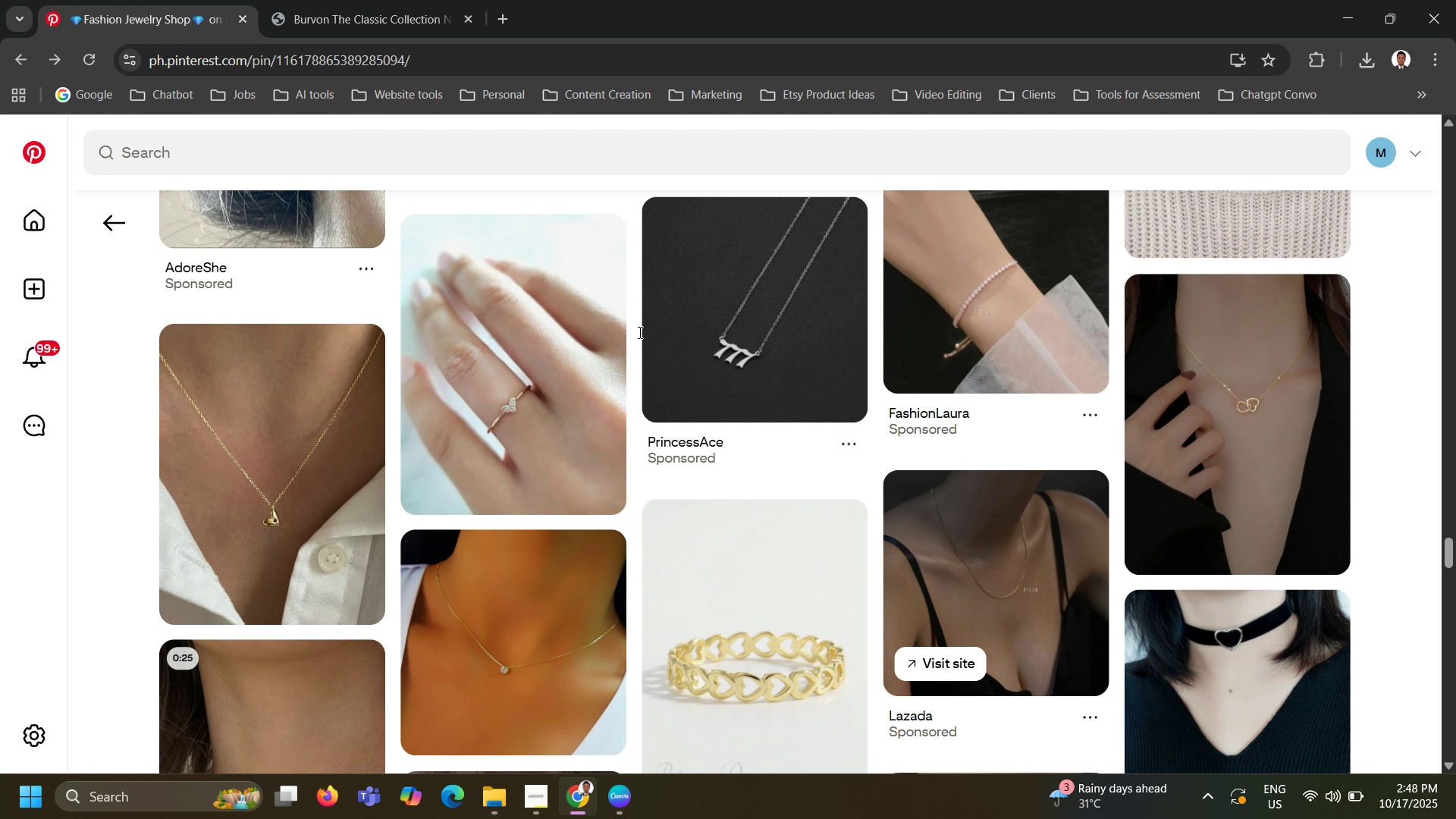 
scroll: coordinate [645, 353], scroll_direction: down, amount: 4.0
 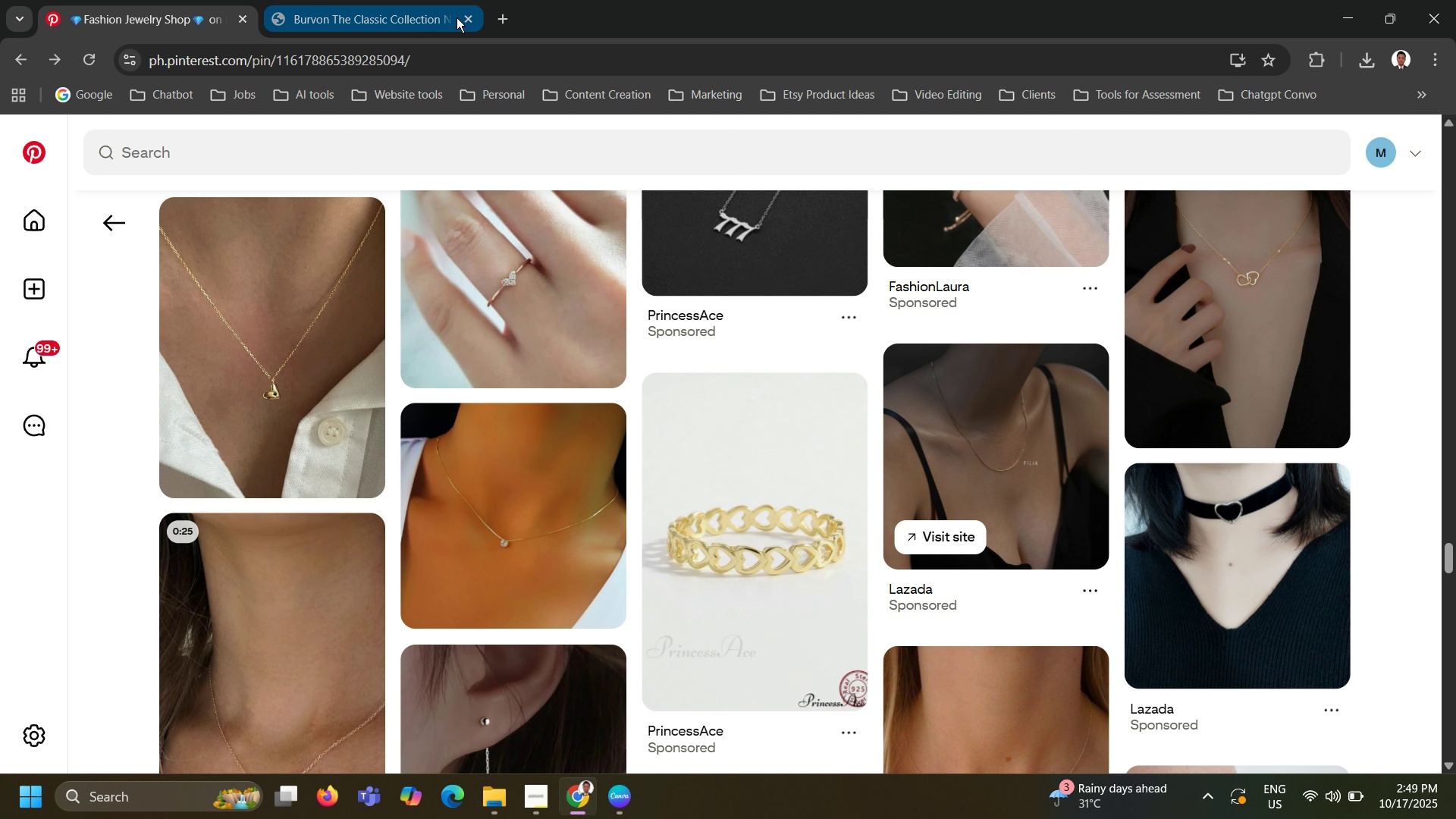 
left_click([473, 18])
 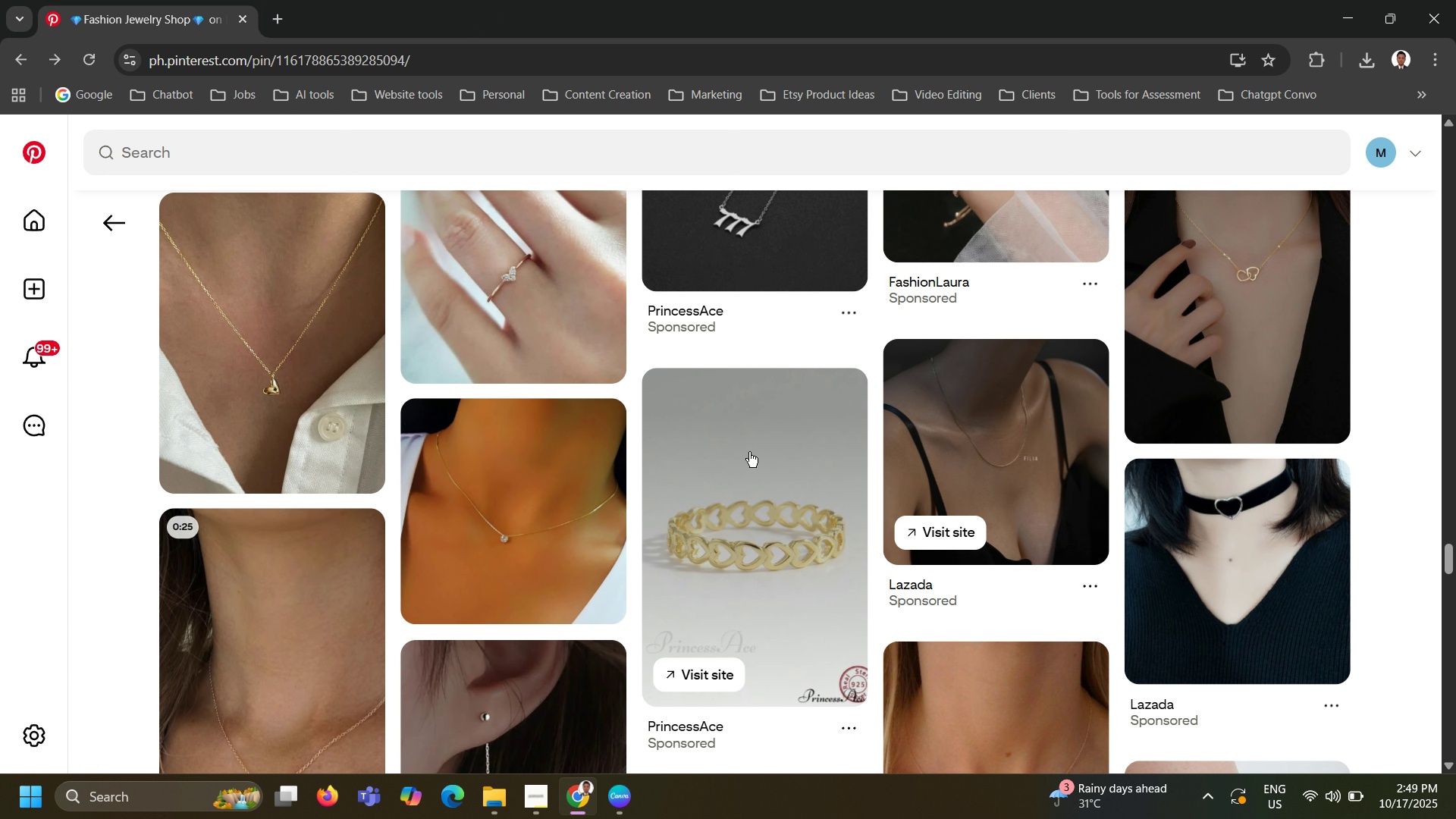 
scroll: coordinate [749, 452], scroll_direction: down, amount: 10.0
 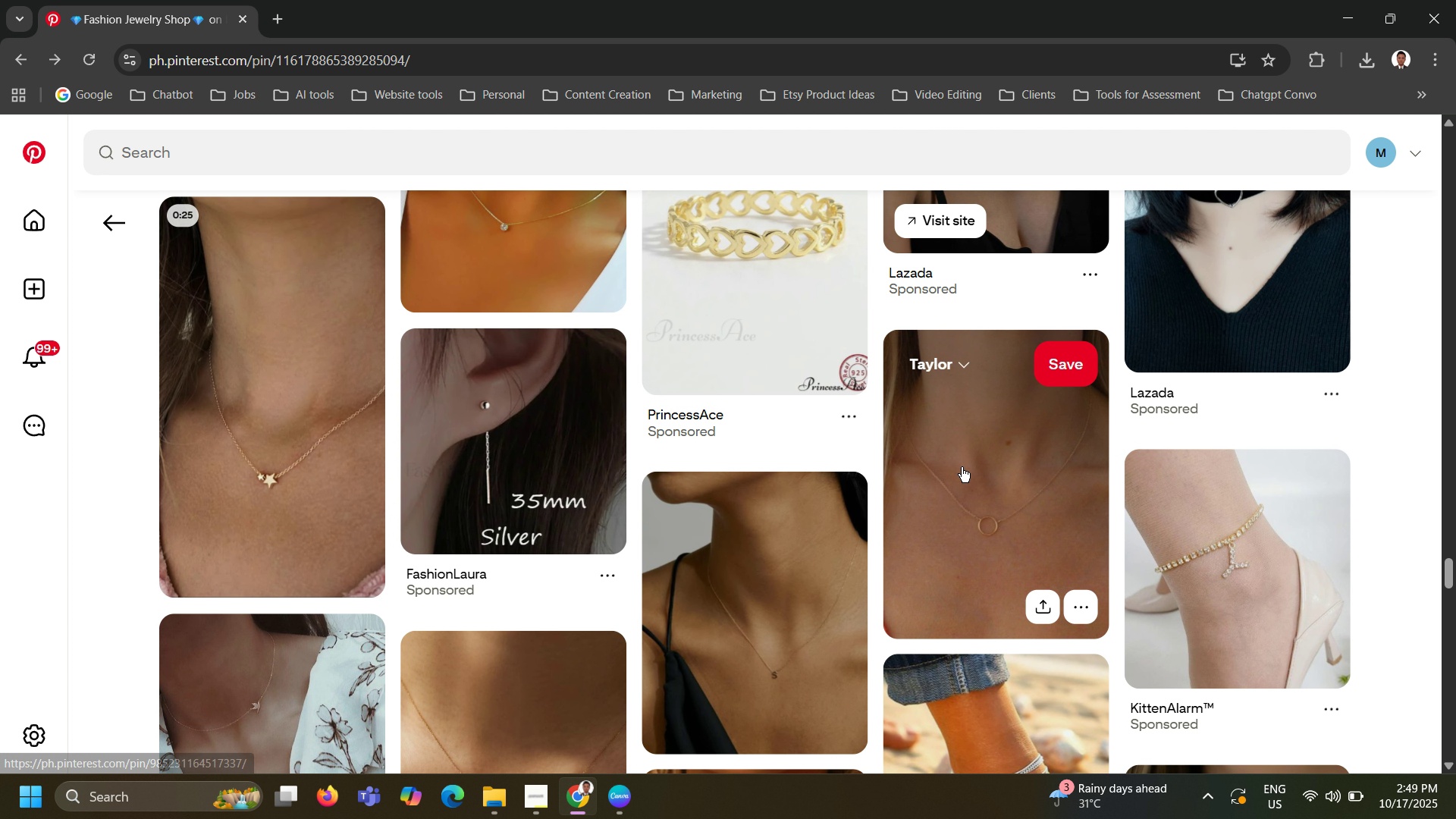 
left_click([962, 467])
 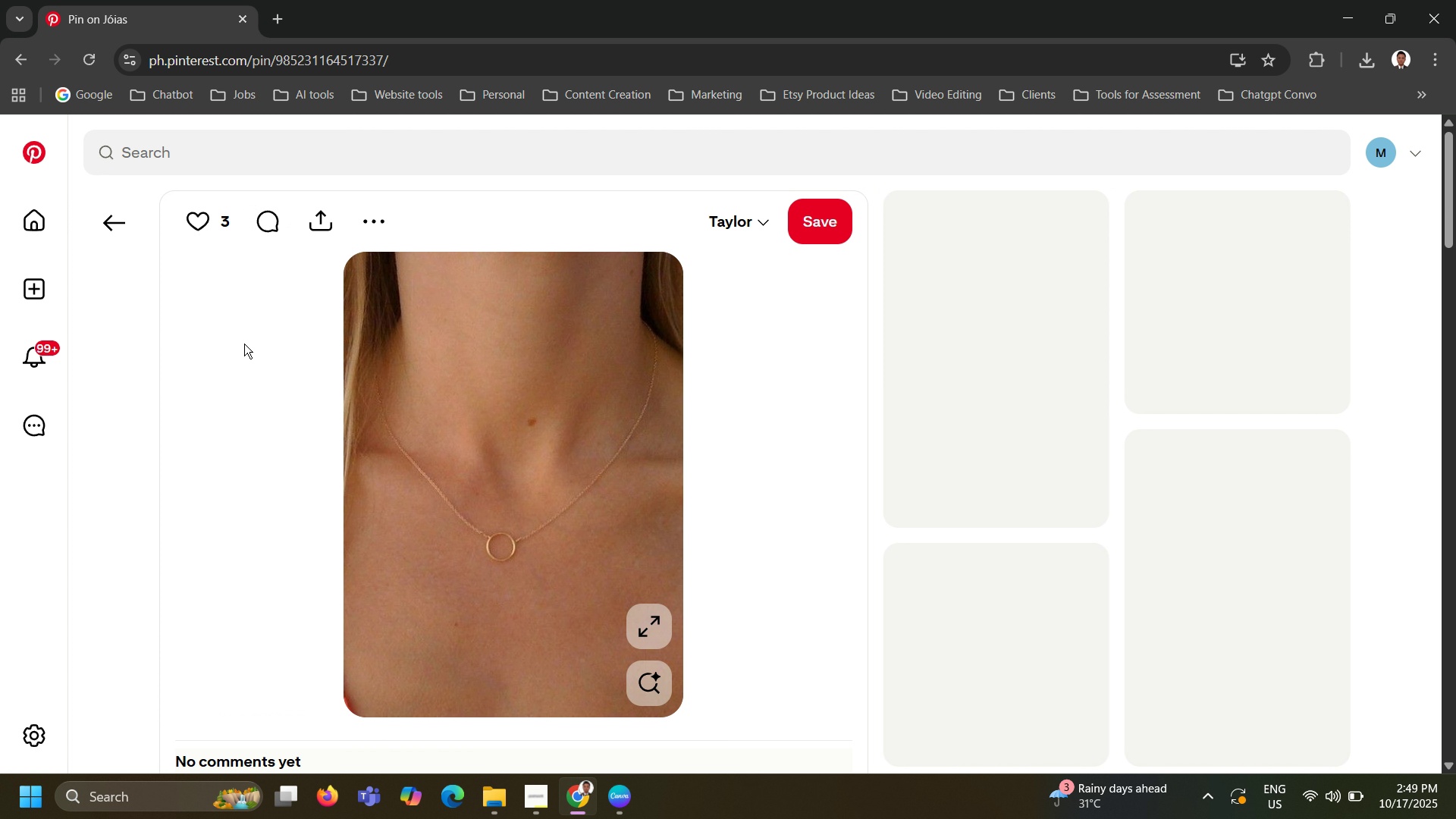 
scroll: coordinate [244, 344], scroll_direction: down, amount: 20.0
 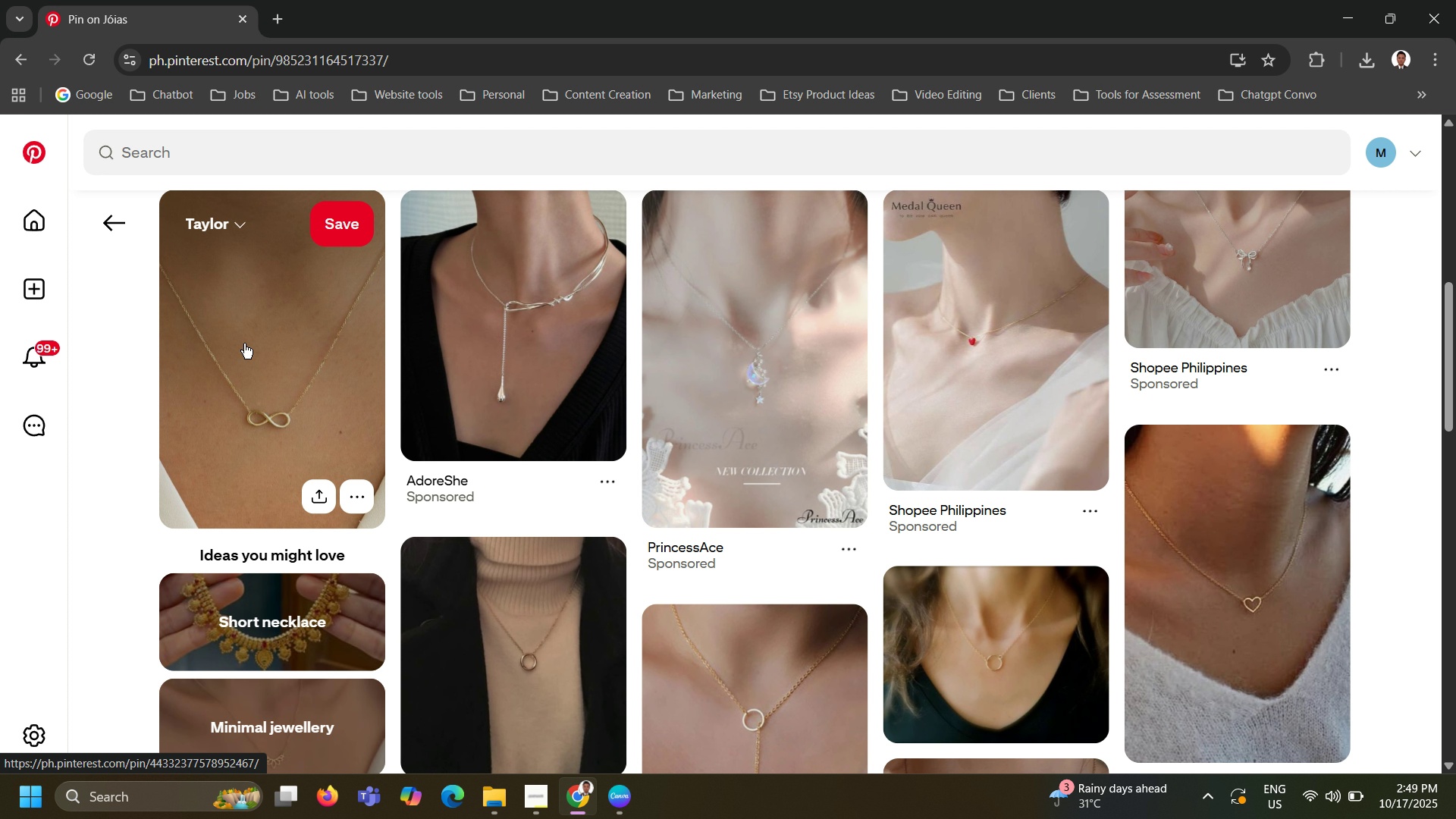 
wait(9.1)
 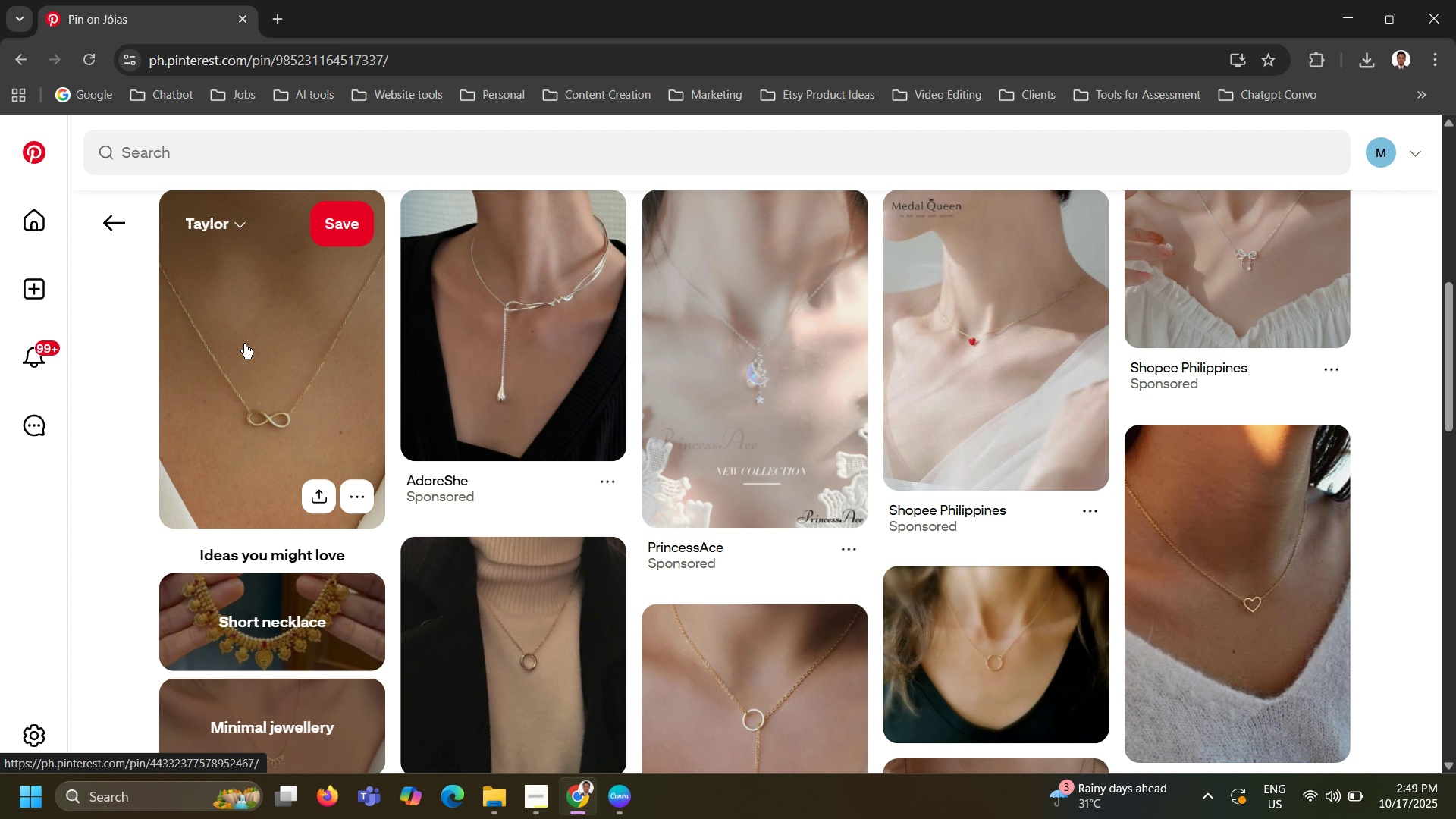 
scroll: coordinate [244, 344], scroll_direction: down, amount: 1.0
 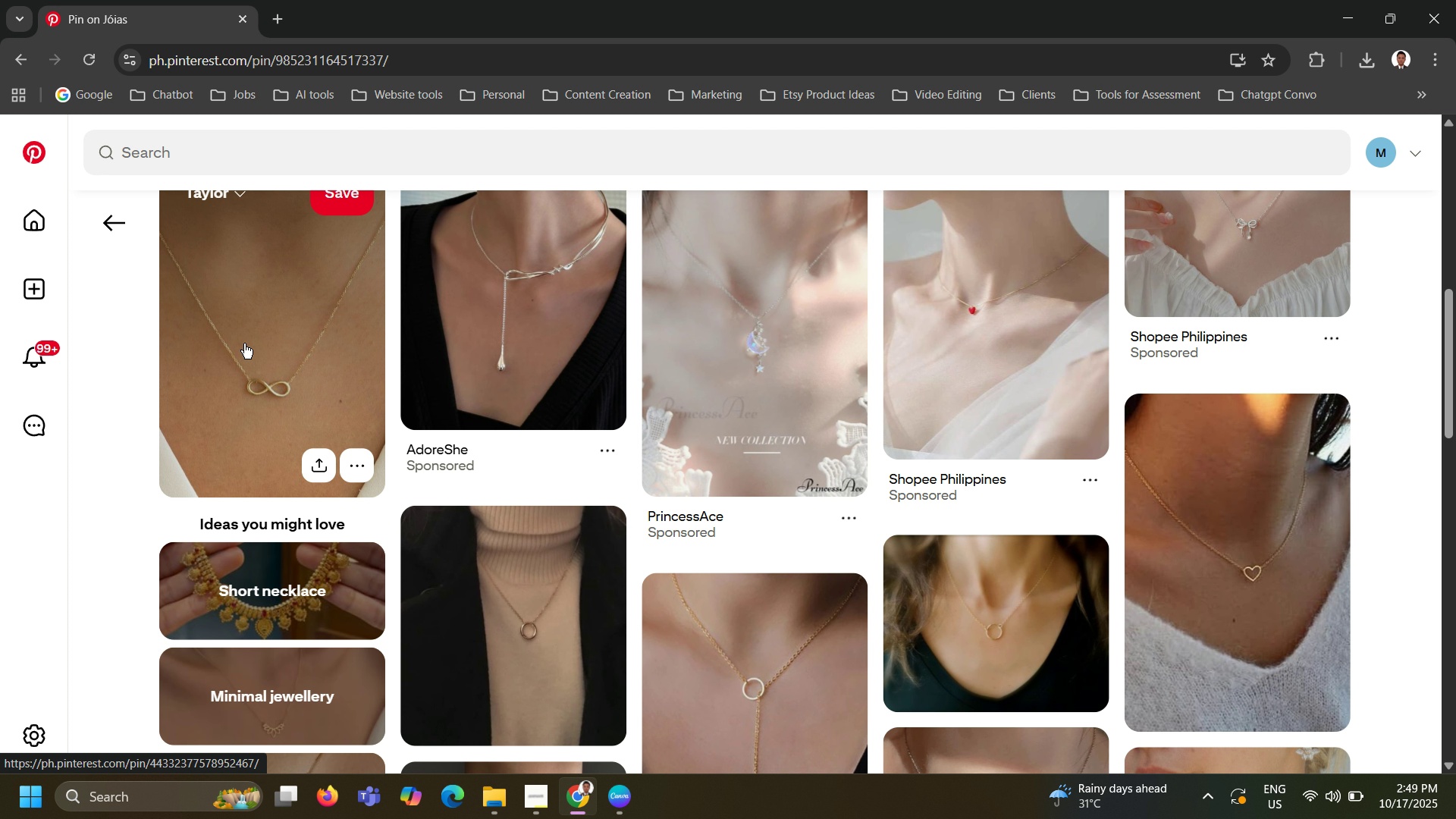 
wait(8.48)
 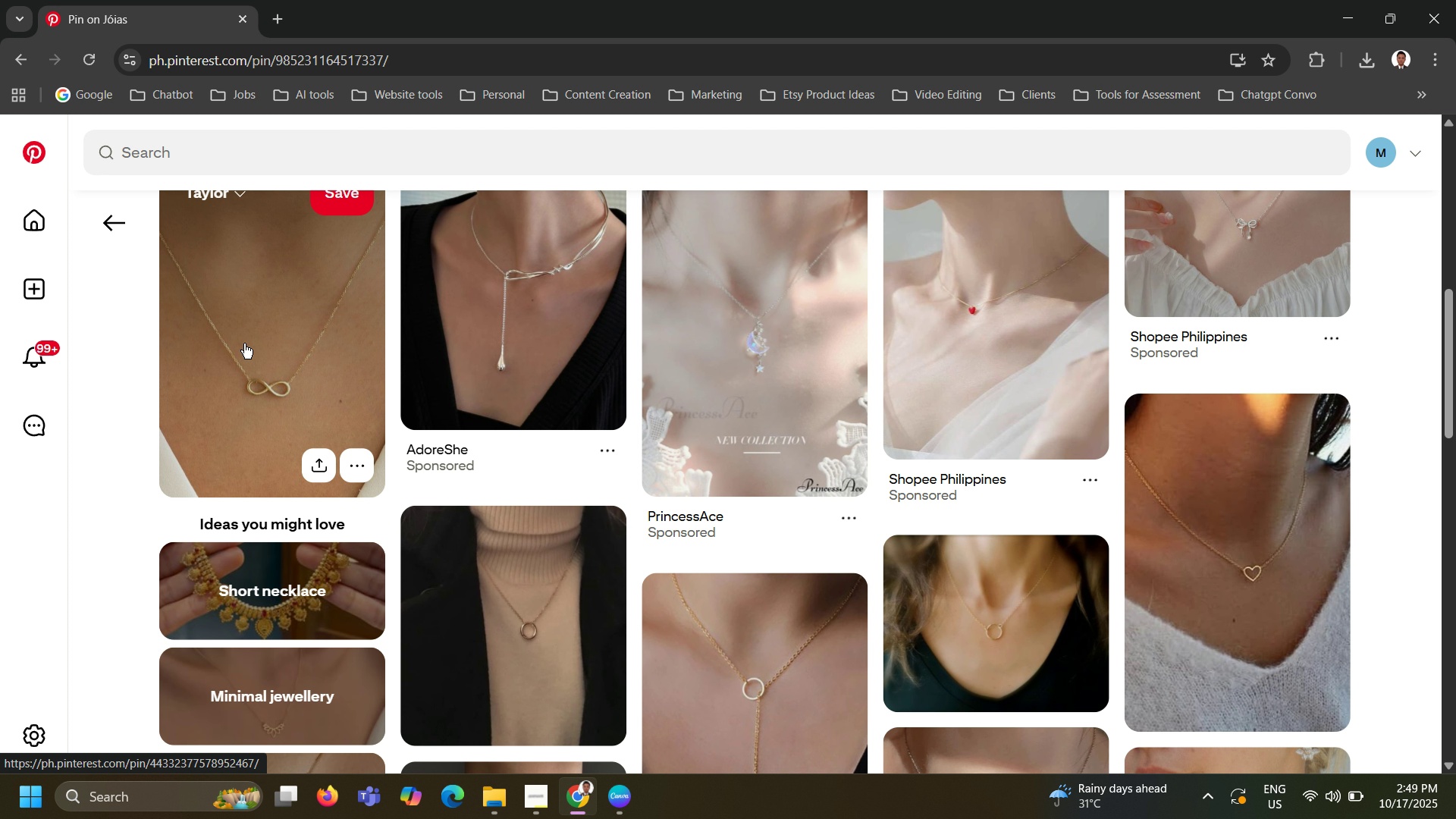 
scroll: coordinate [244, 344], scroll_direction: down, amount: 1.0
 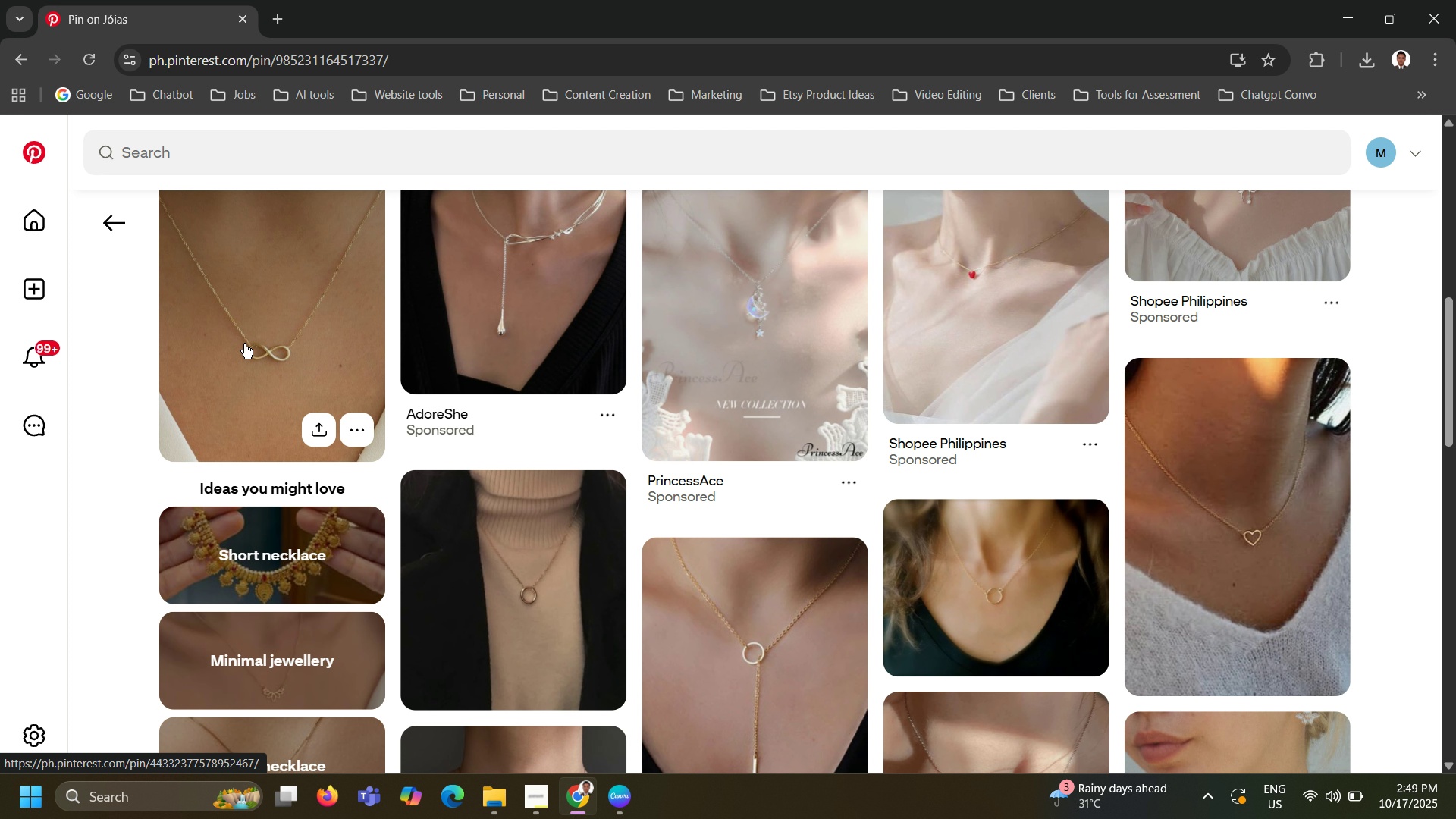 
wait(7.85)
 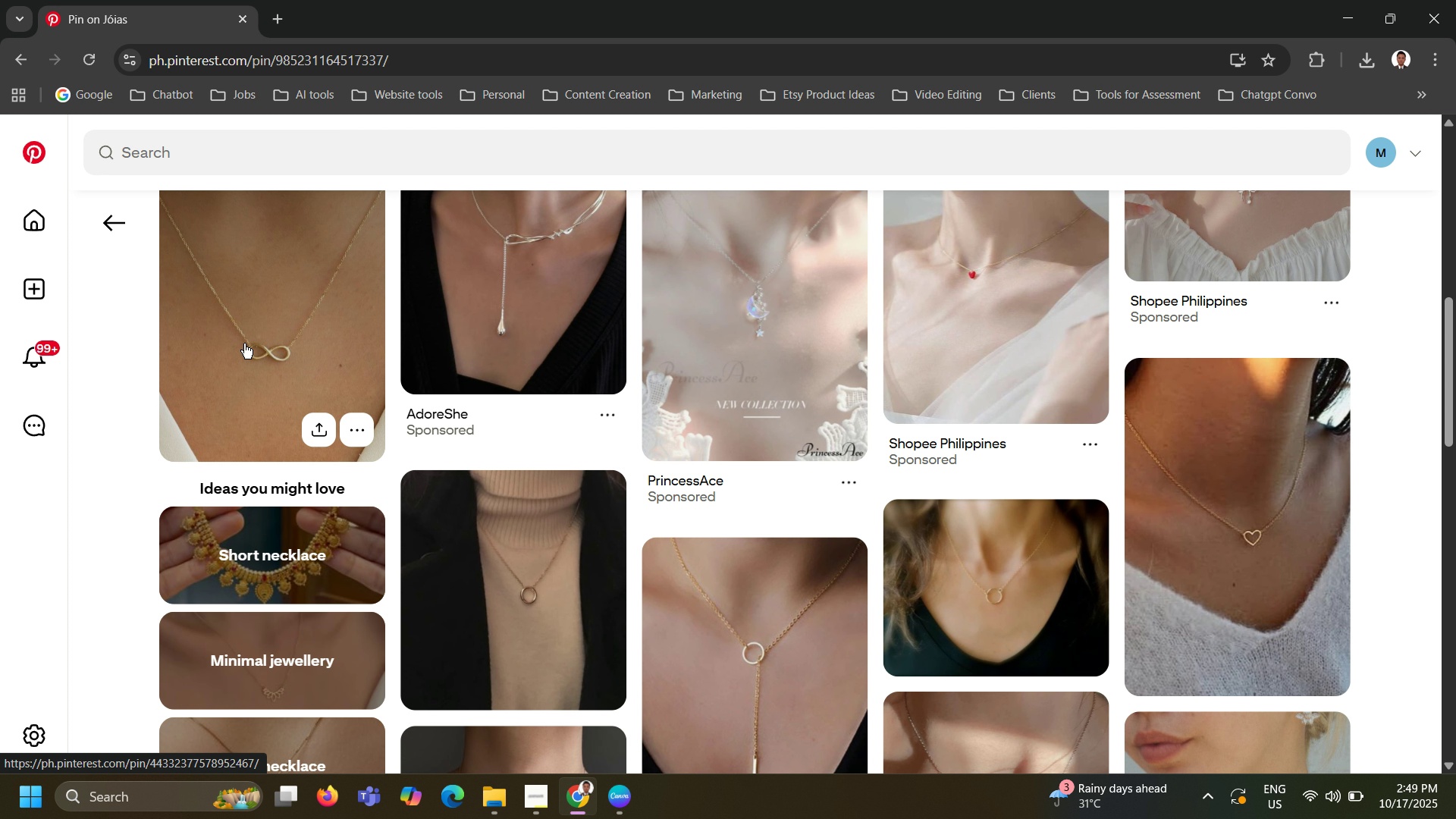 
scroll: coordinate [244, 344], scroll_direction: down, amount: 1.0
 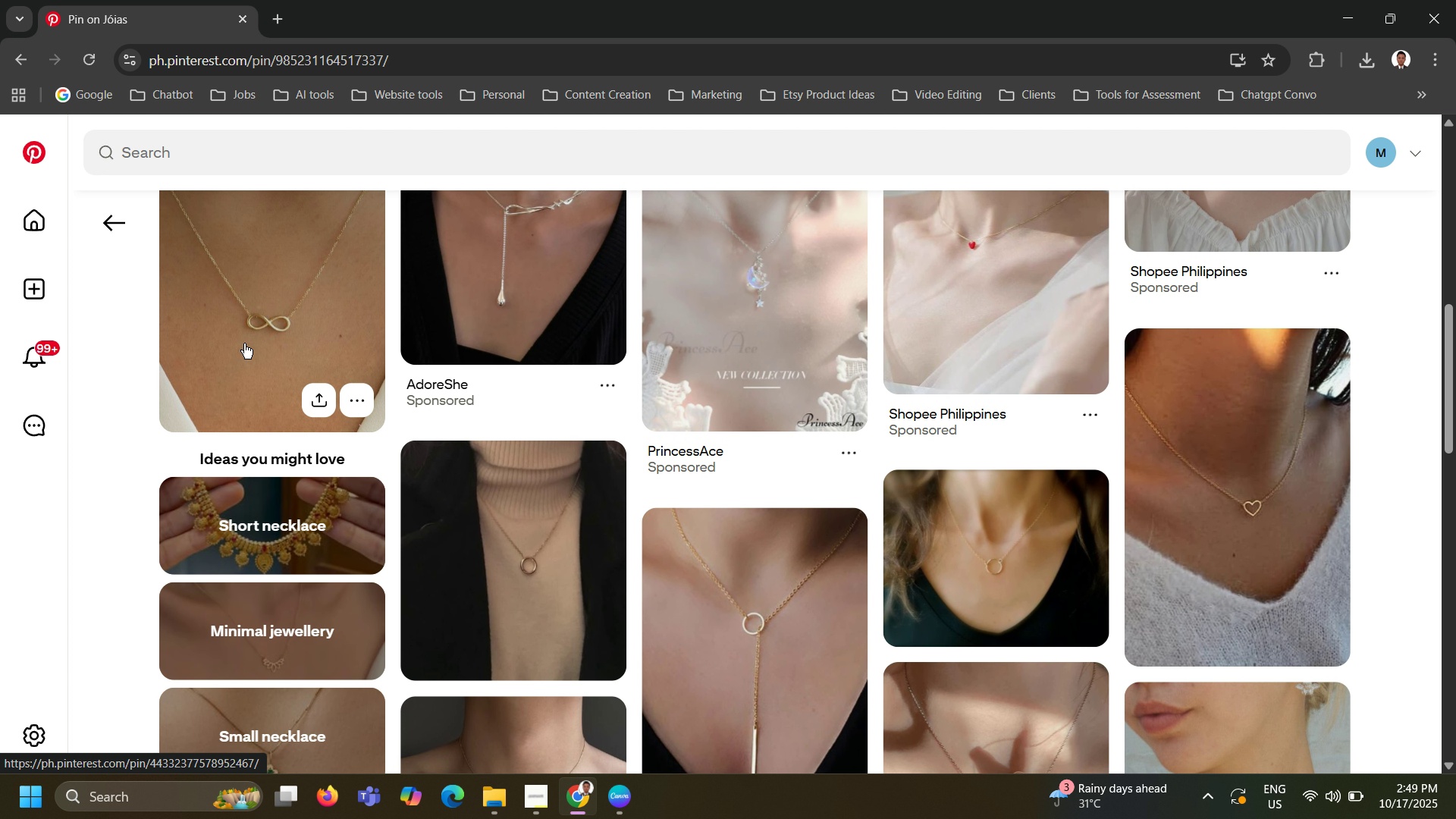 
wait(5.26)
 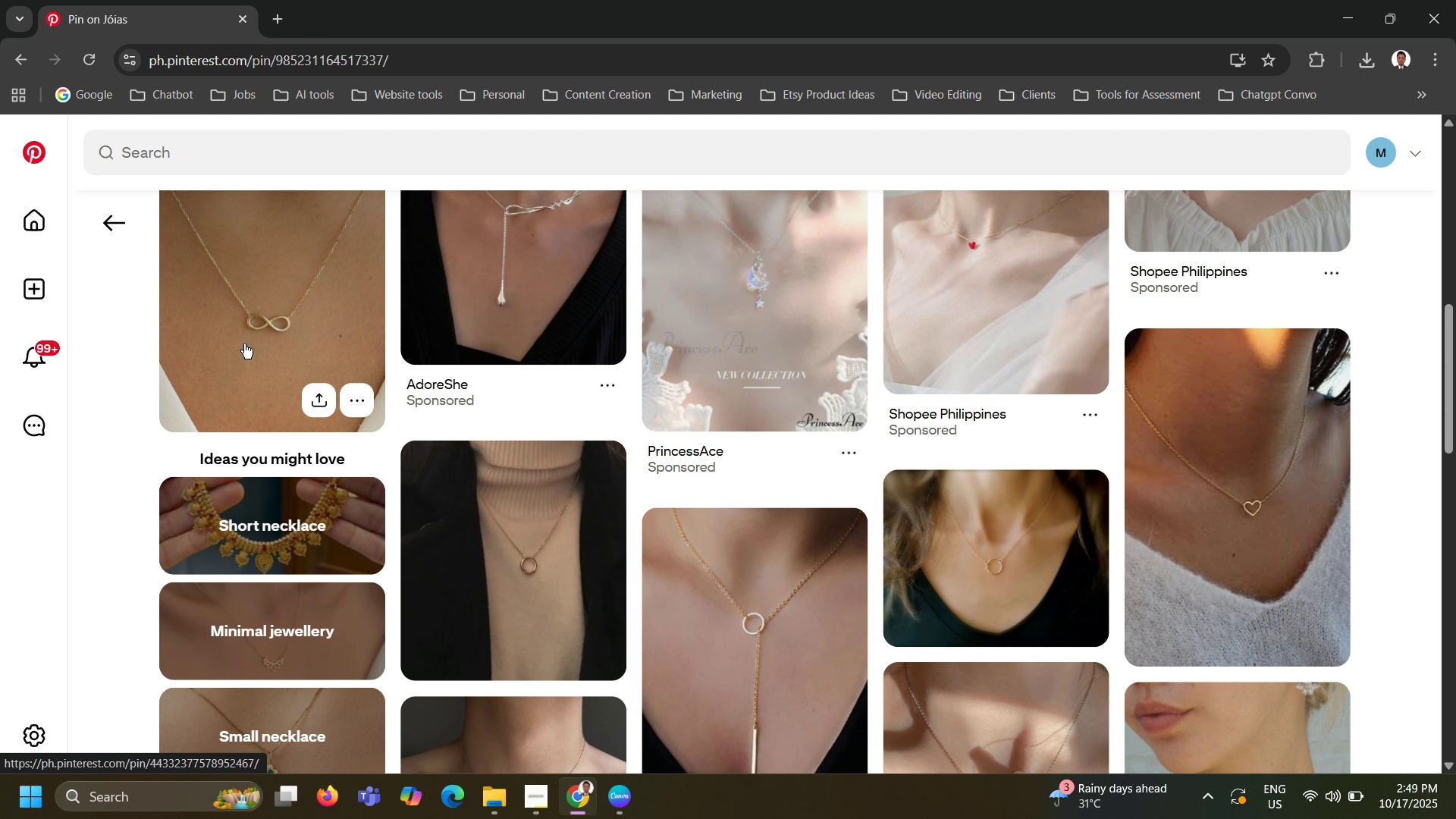 
scroll: coordinate [244, 344], scroll_direction: down, amount: 1.0
 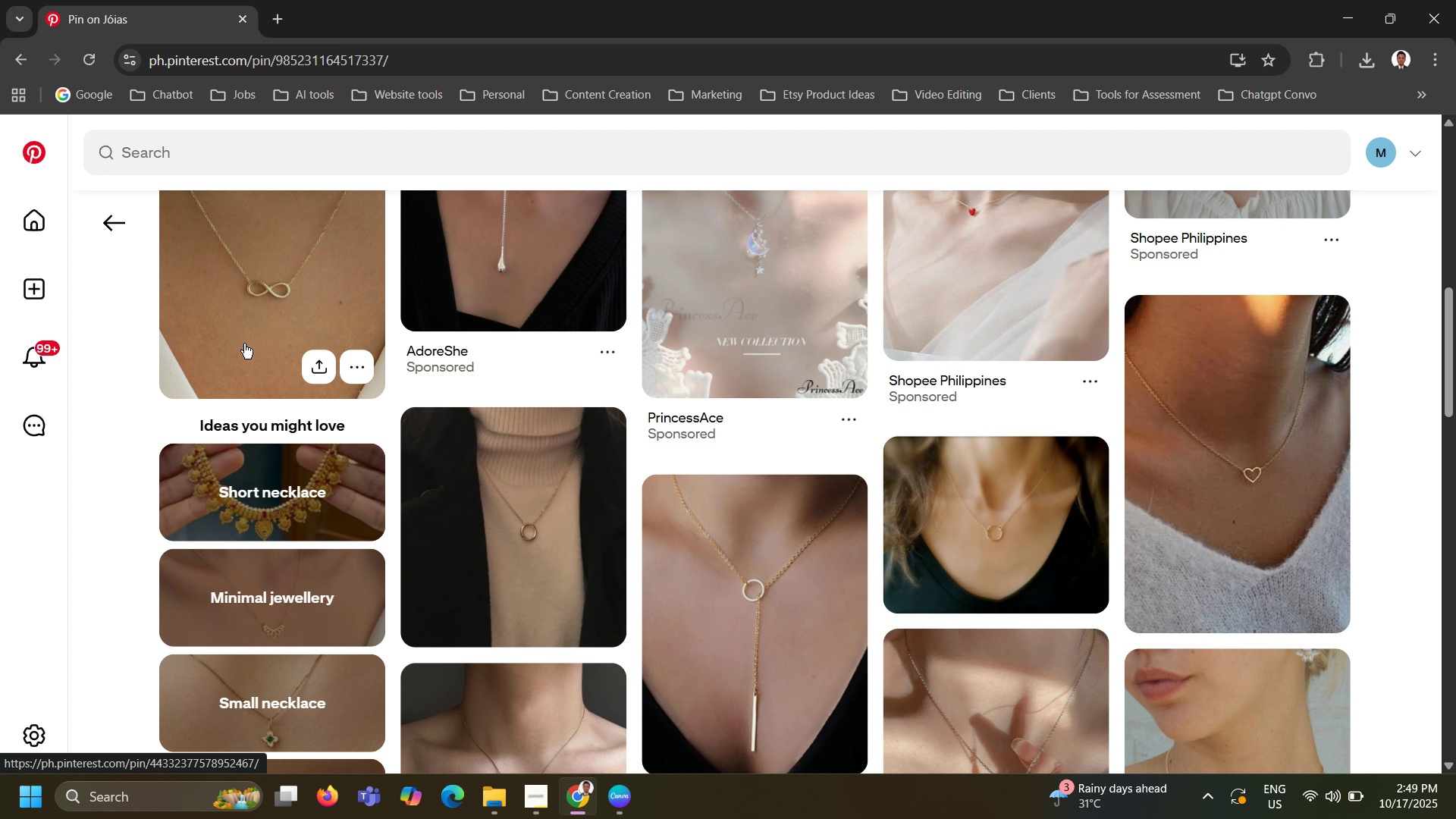 
wait(5.54)
 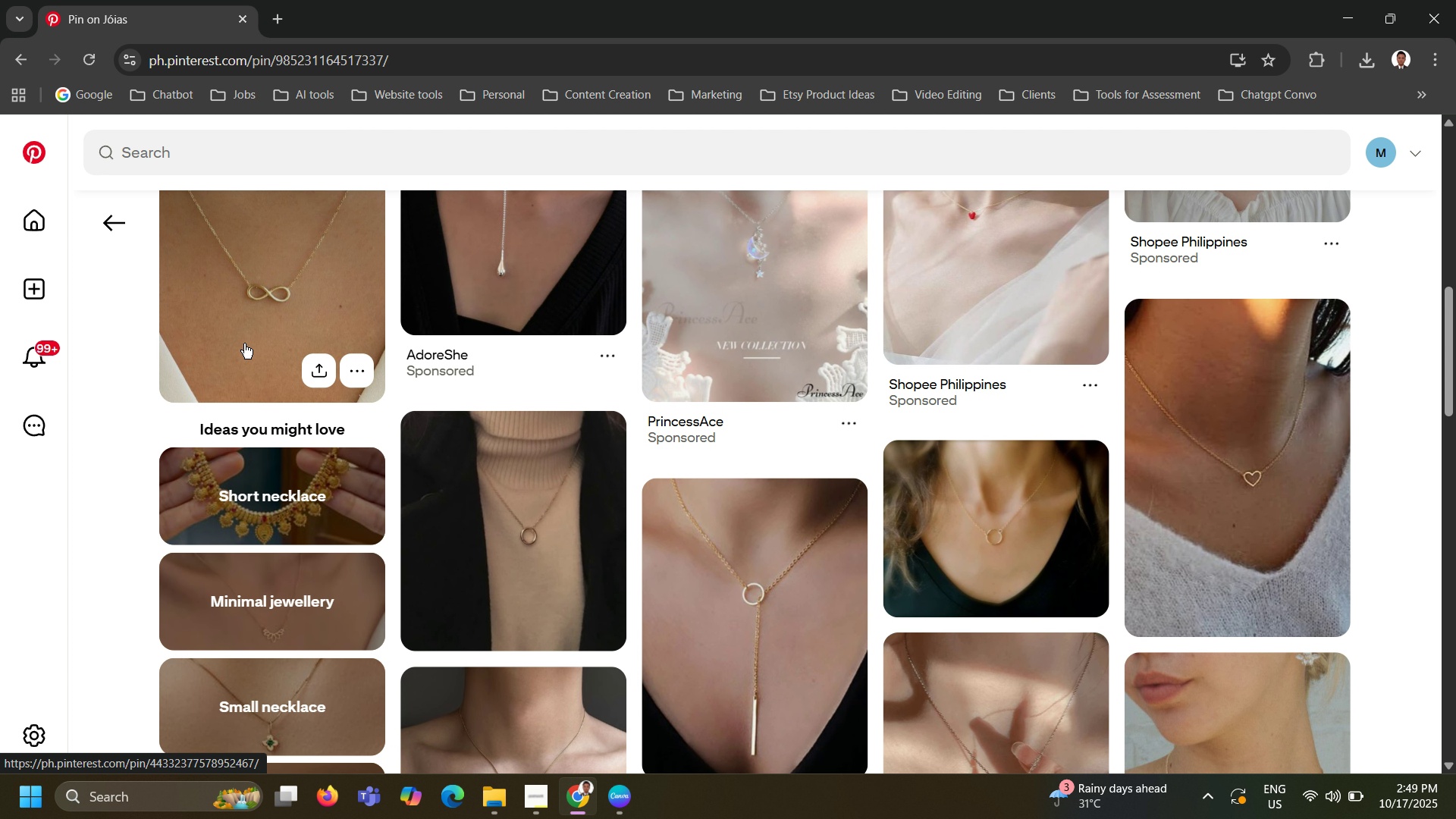 
scroll: coordinate [244, 344], scroll_direction: down, amount: 1.0
 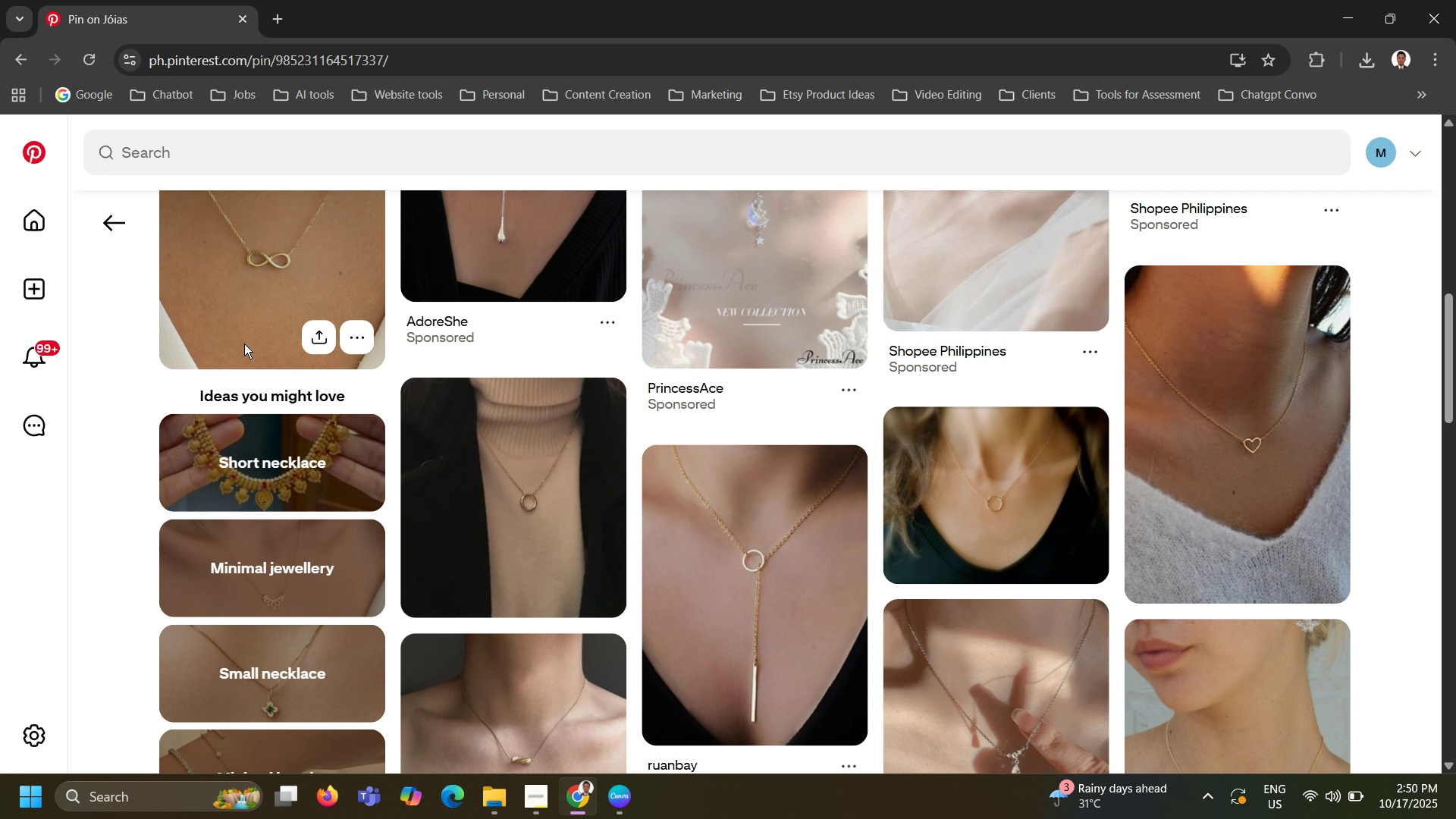 
wait(9.05)
 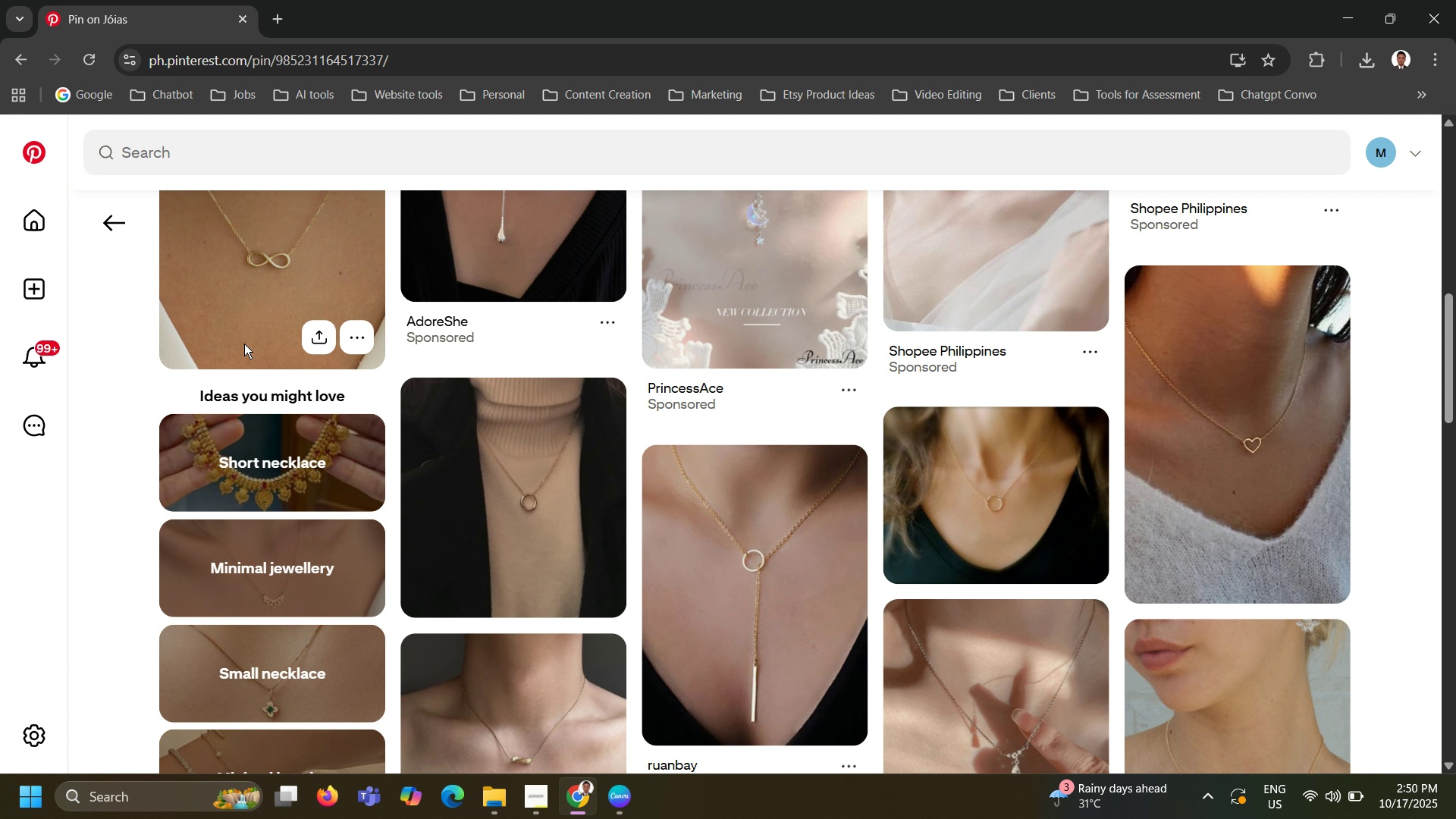 
scroll: coordinate [244, 344], scroll_direction: down, amount: 1.0
 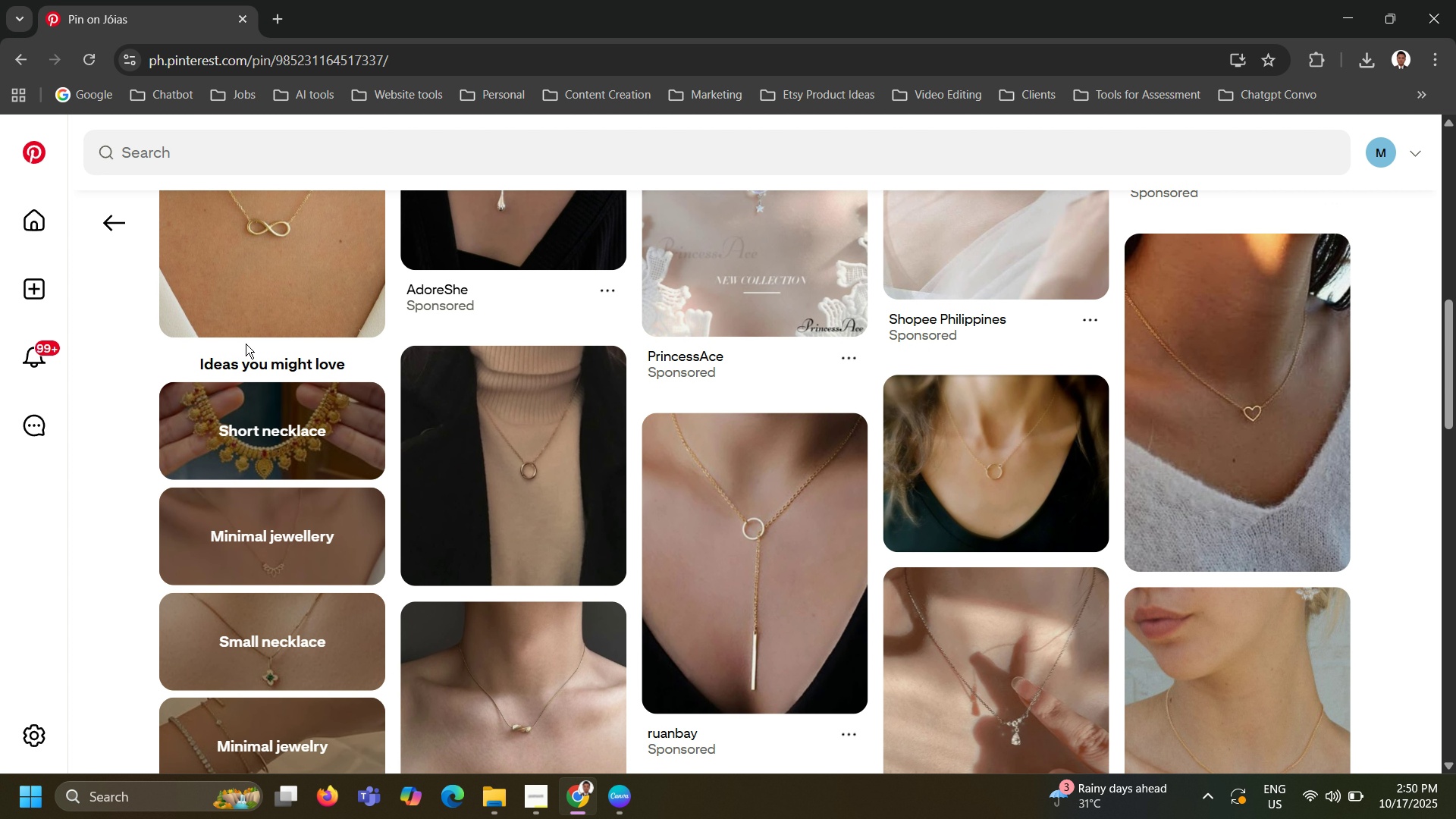 
wait(7.94)
 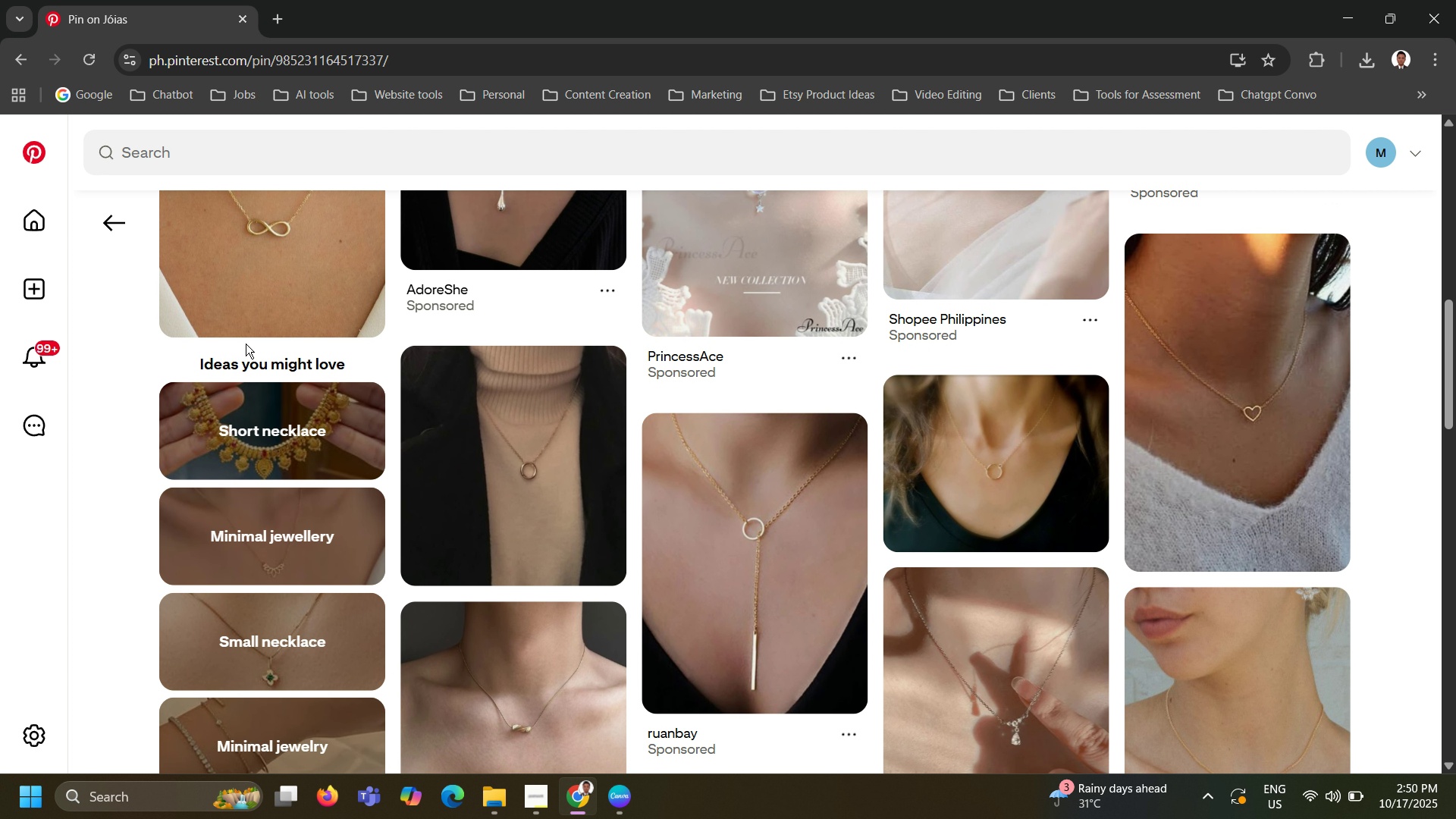 
scroll: coordinate [244, 344], scroll_direction: down, amount: 1.0
 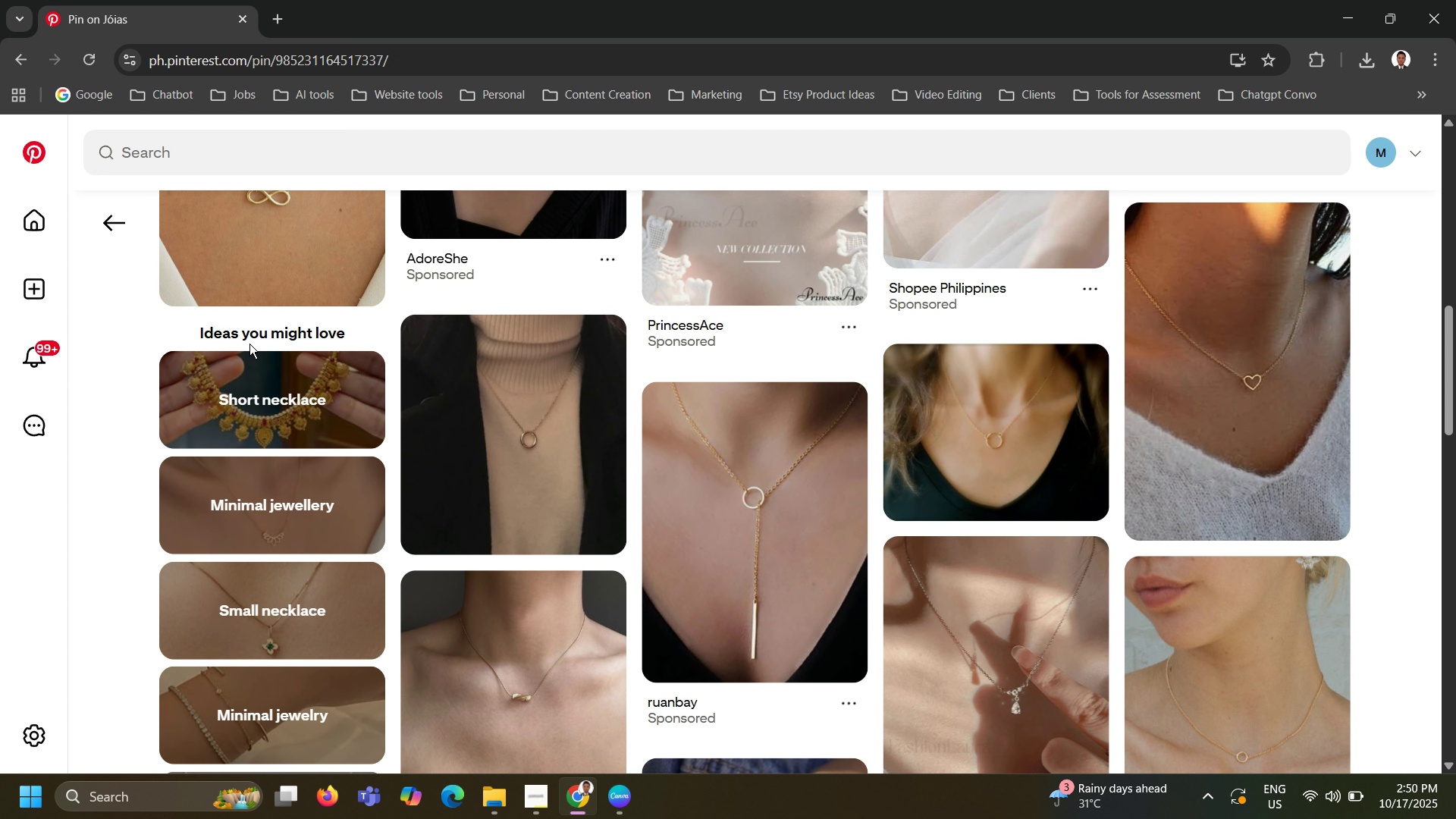 
wait(6.71)
 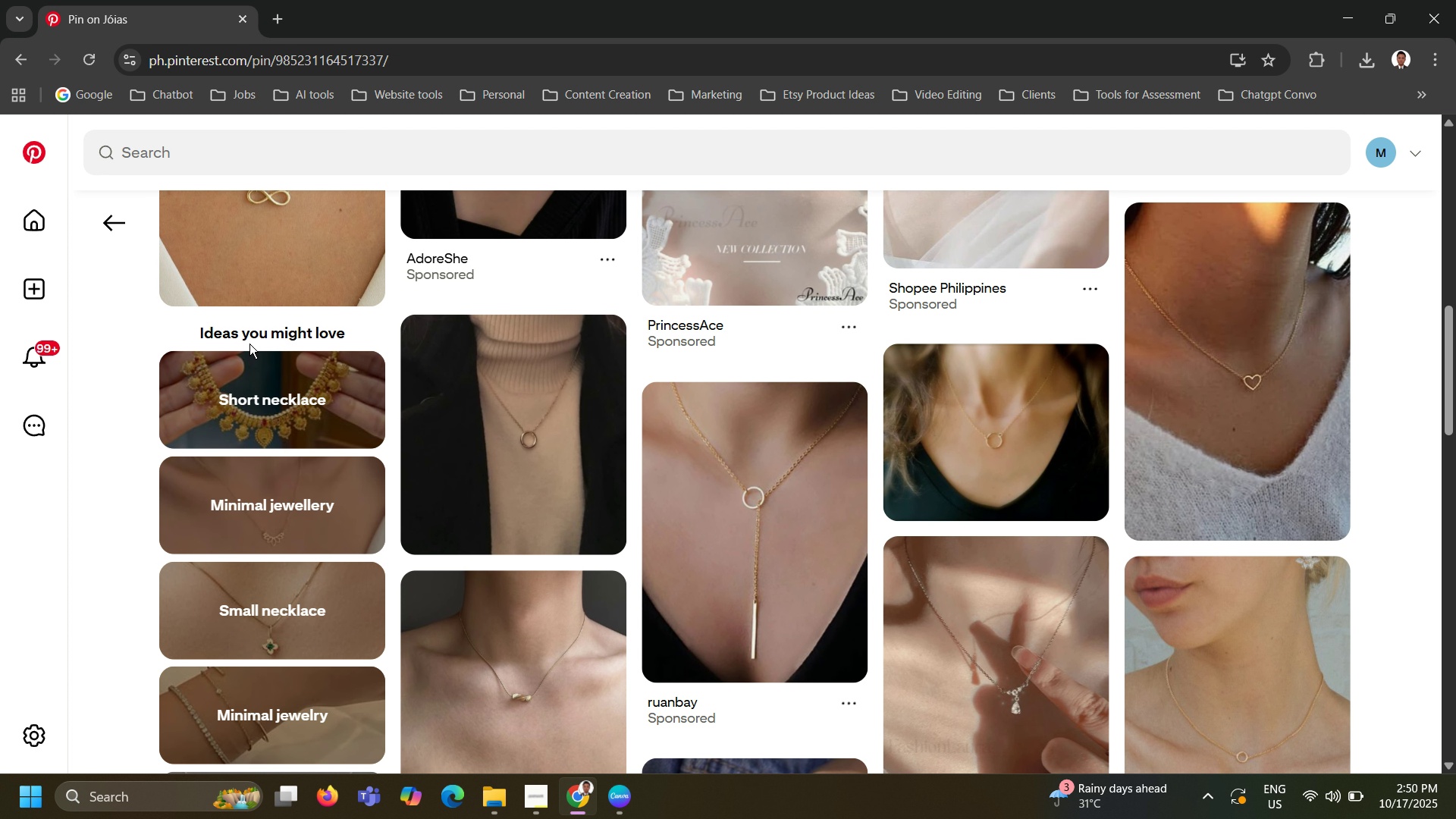 
scroll: coordinate [249, 344], scroll_direction: down, amount: 2.0
 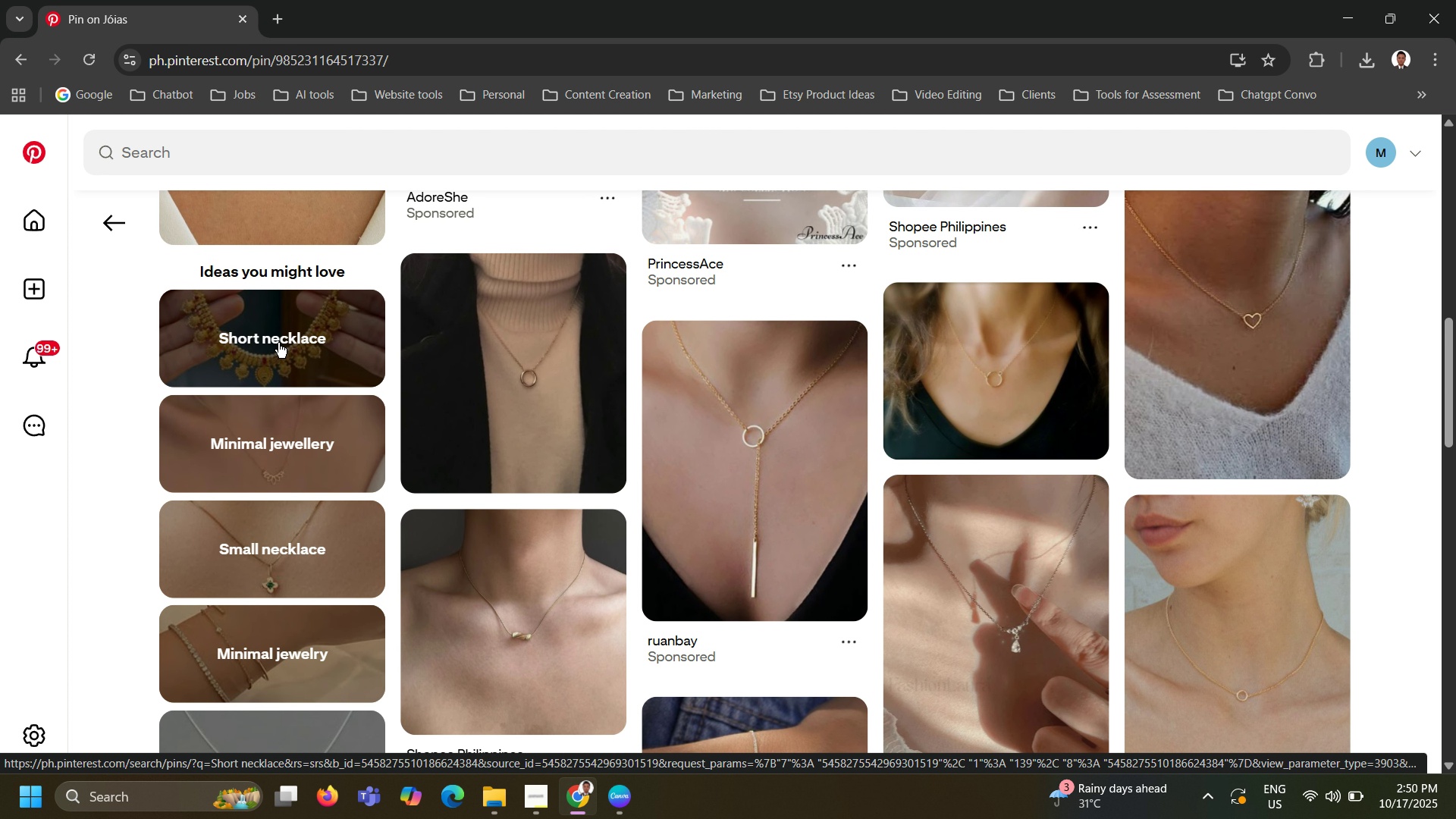 
wait(8.78)
 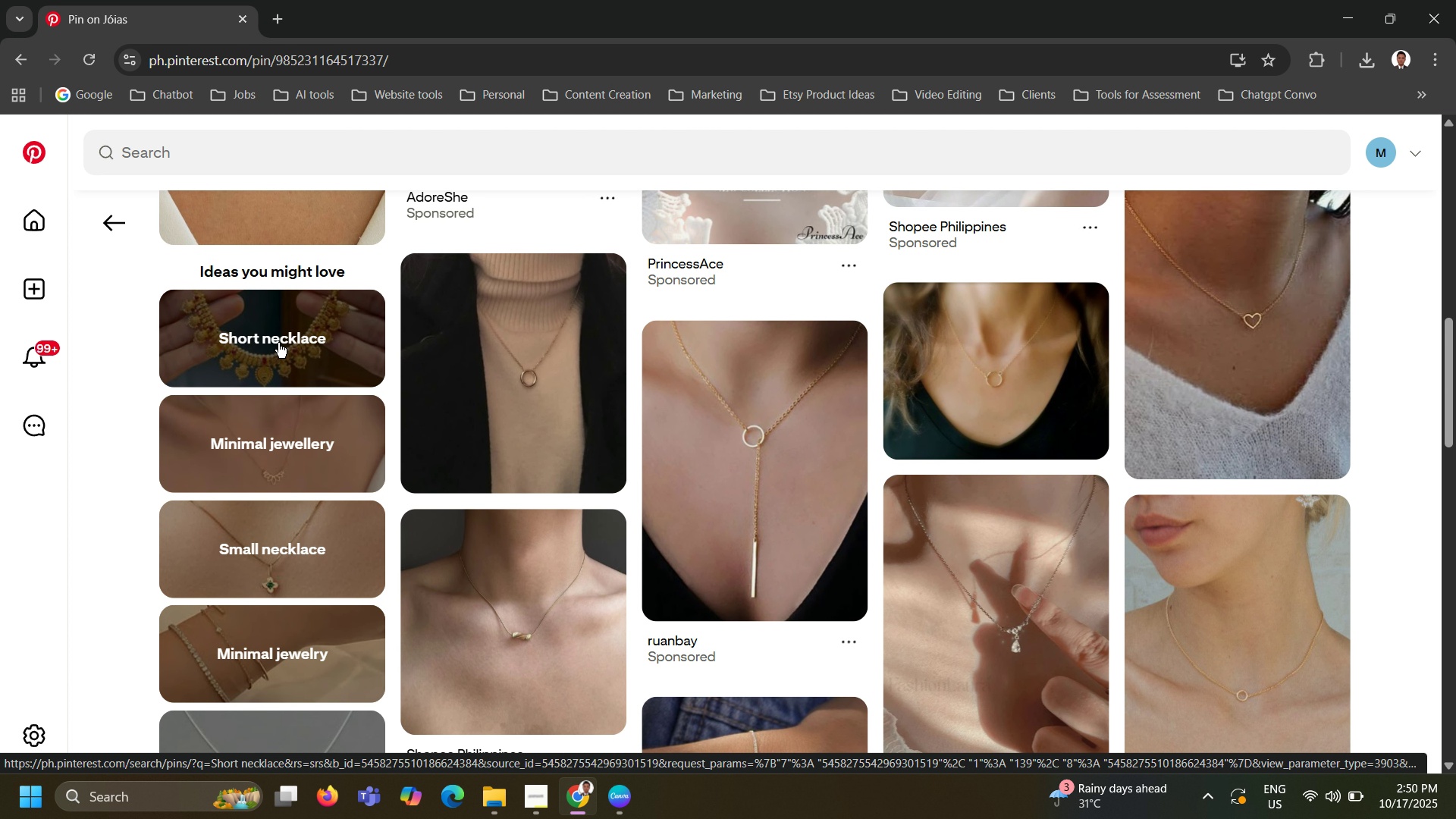 
scroll: coordinate [278, 343], scroll_direction: down, amount: 1.0
 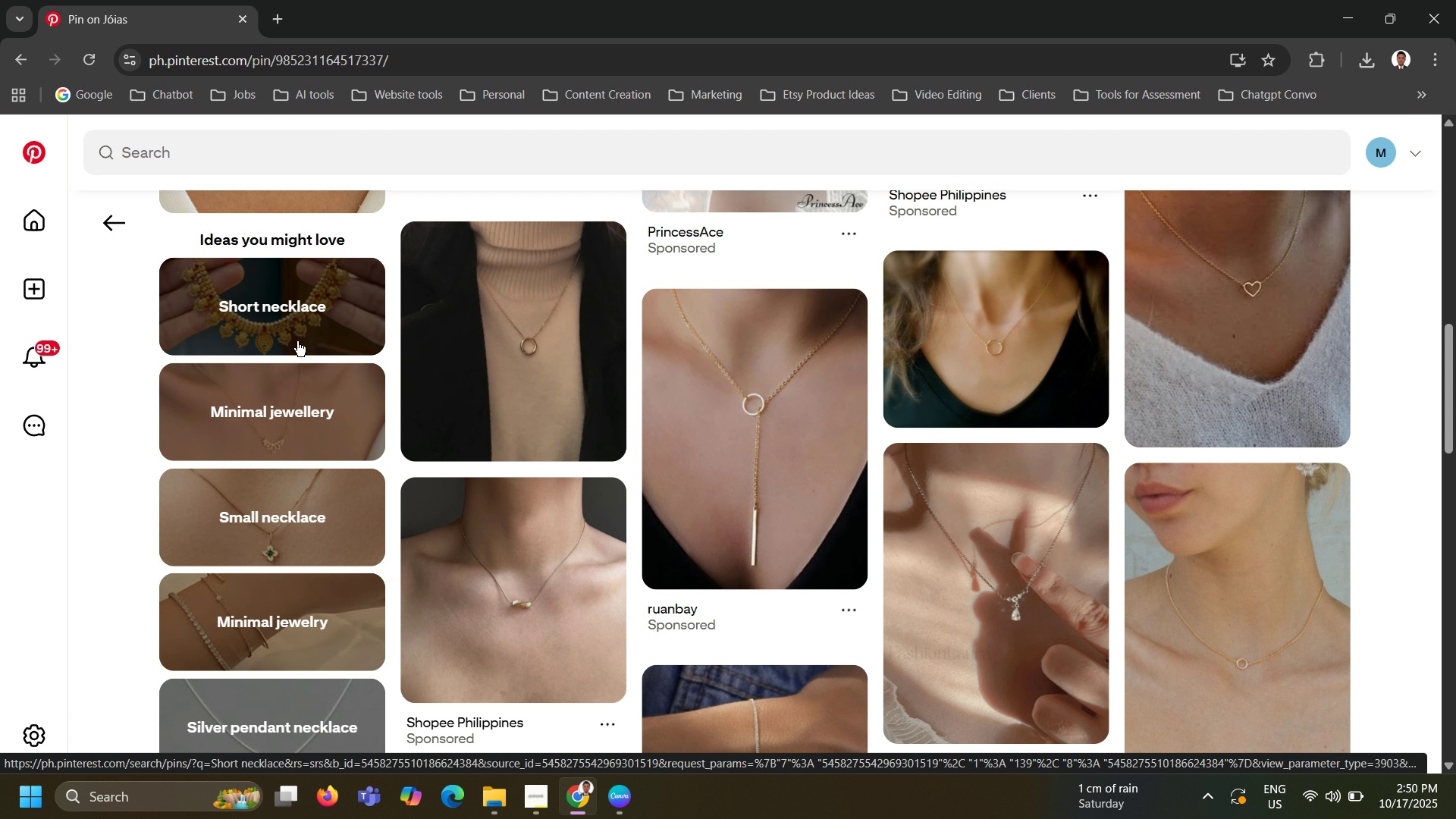 
wait(5.15)
 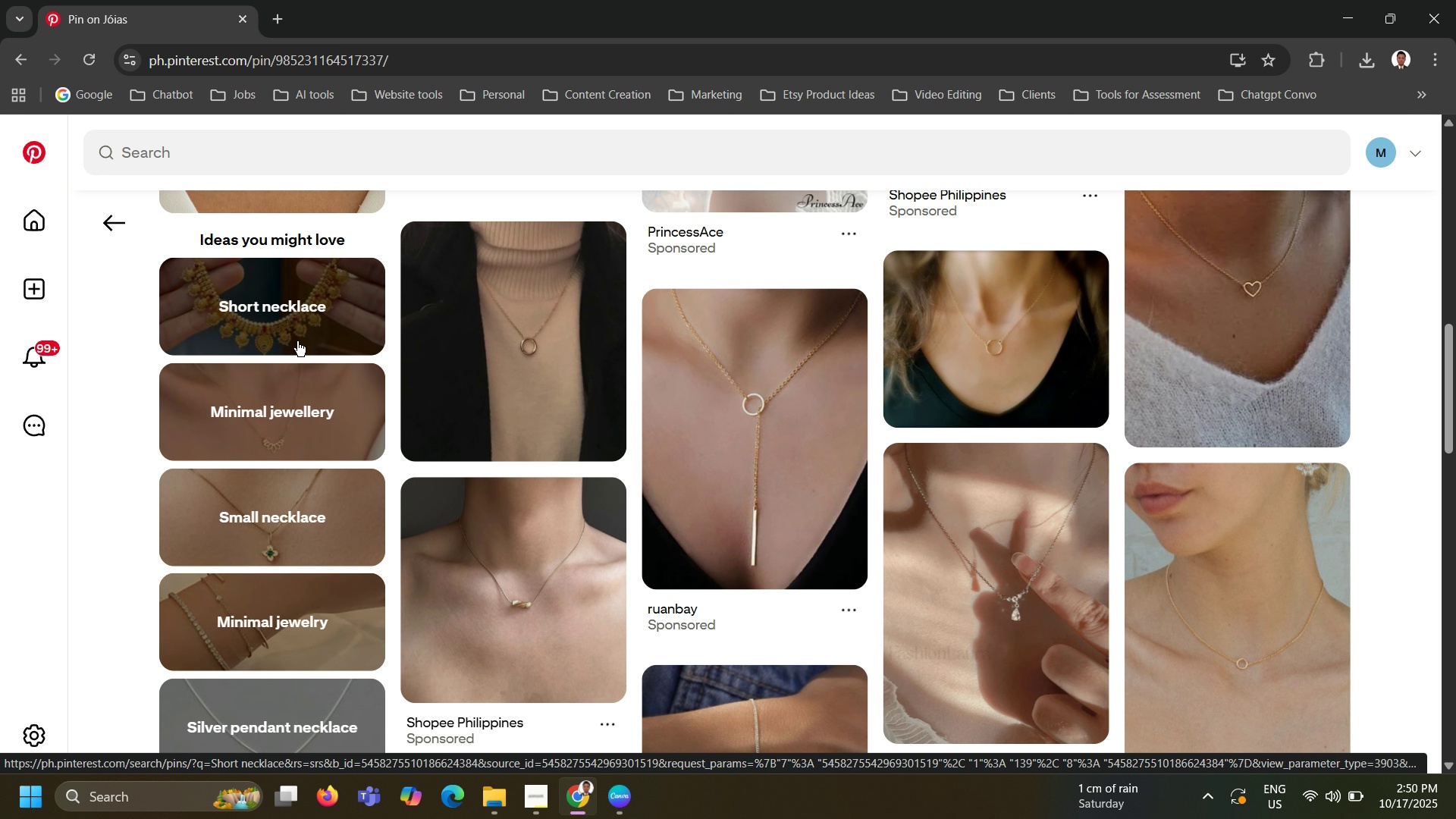 
scroll: coordinate [297, 341], scroll_direction: down, amount: 1.0
 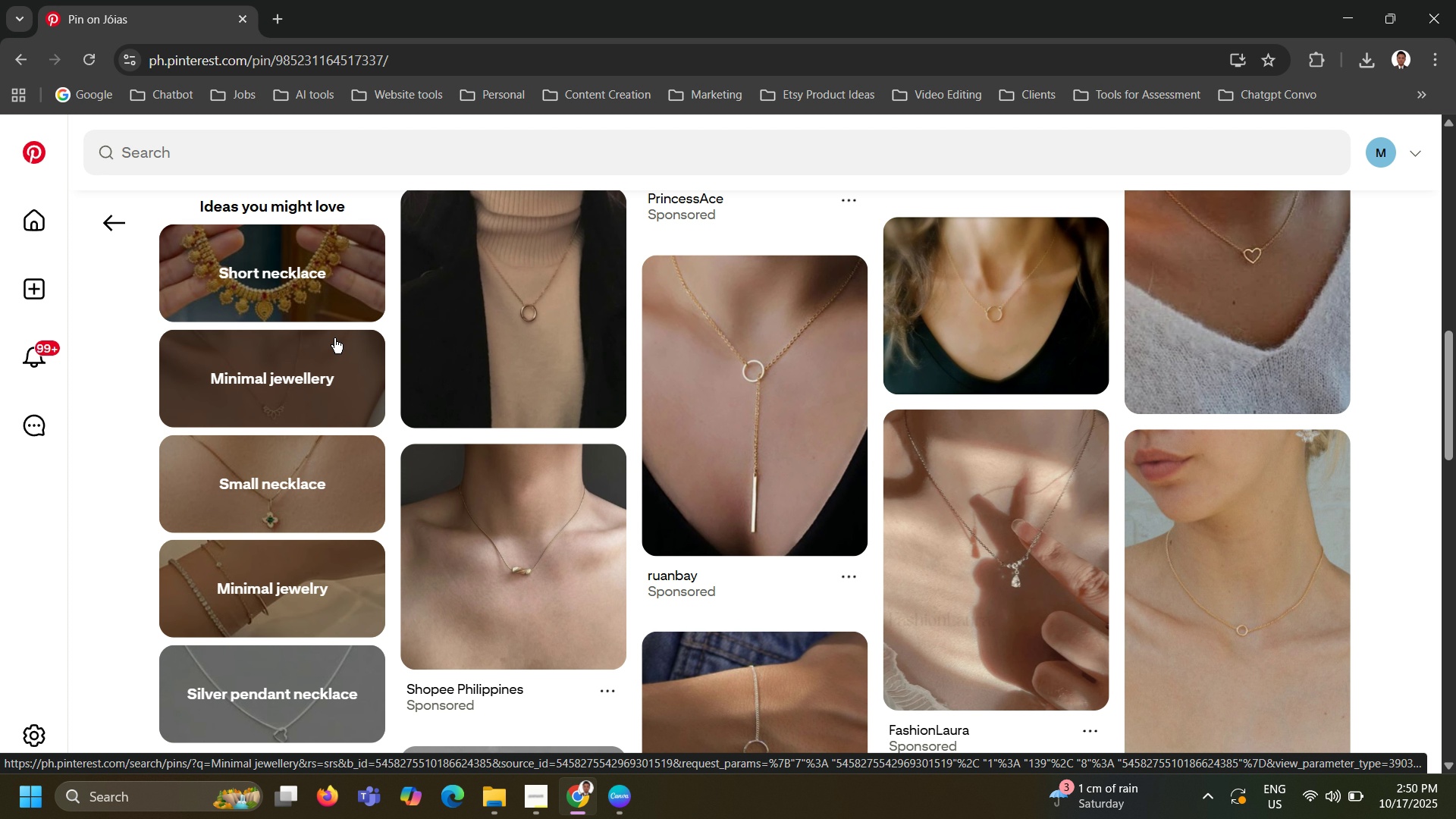 
wait(10.31)
 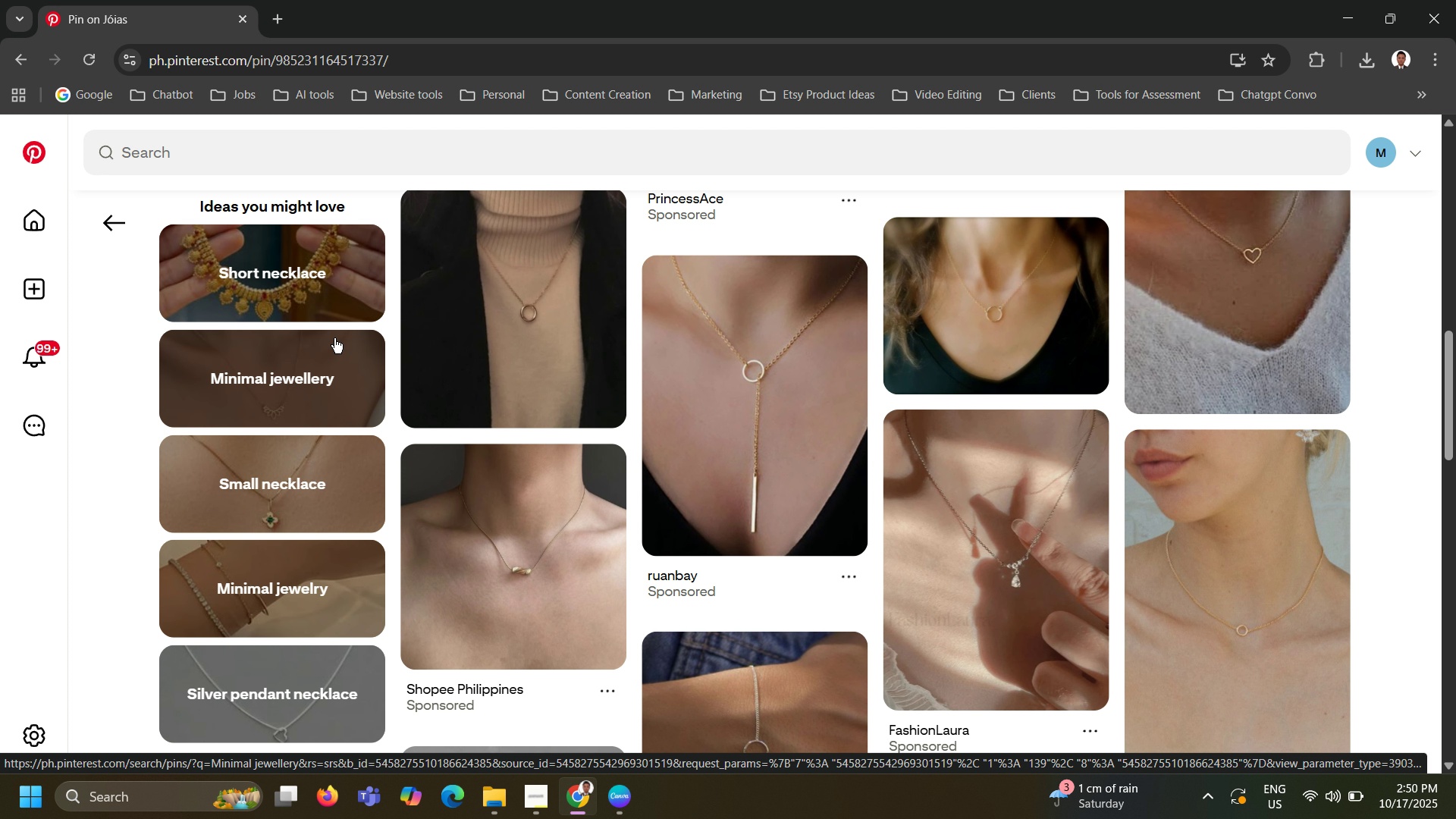 
scroll: coordinate [336, 338], scroll_direction: down, amount: 2.0
 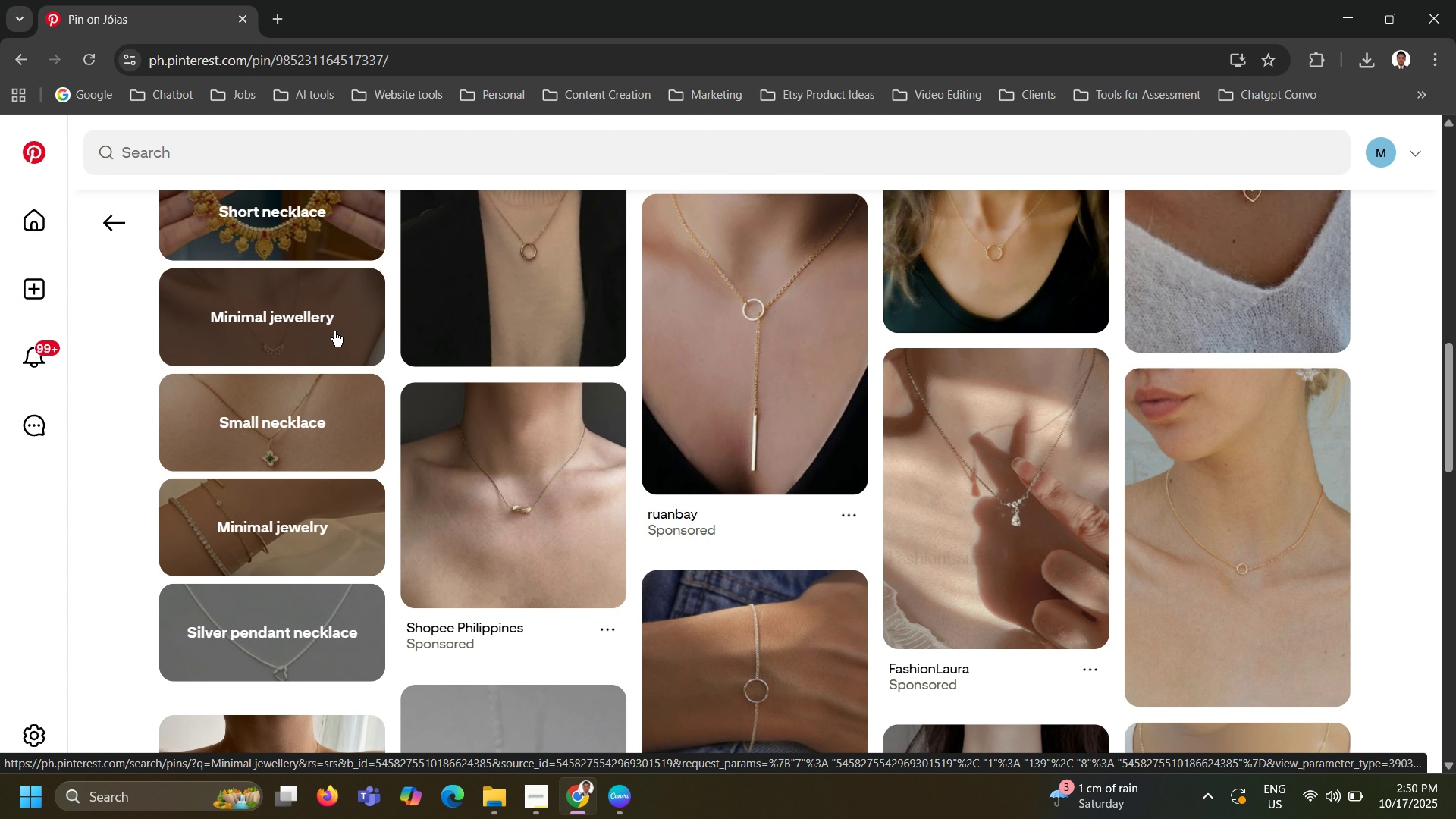 
wait(8.5)
 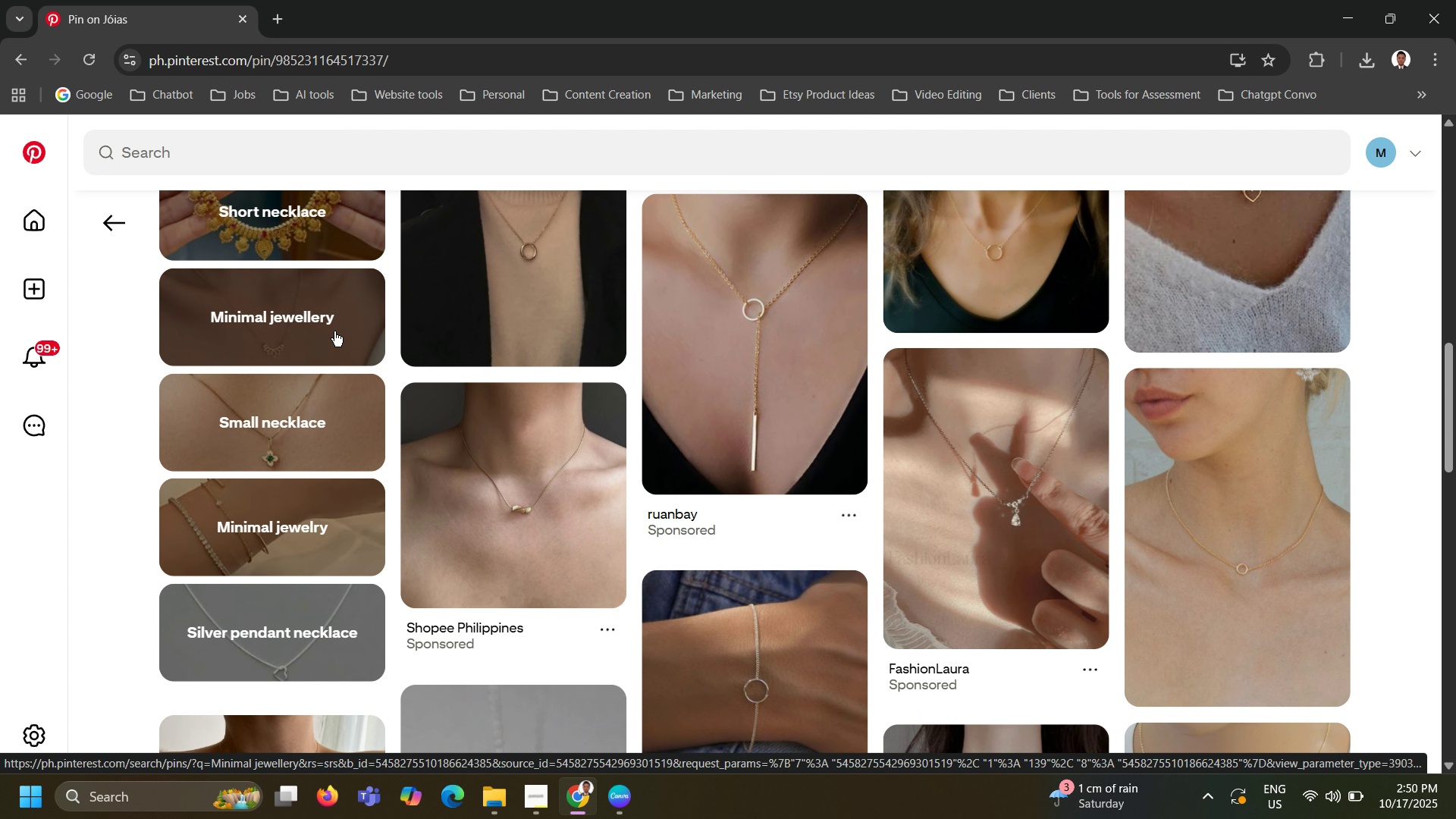 
scroll: coordinate [334, 335], scroll_direction: down, amount: 3.0
 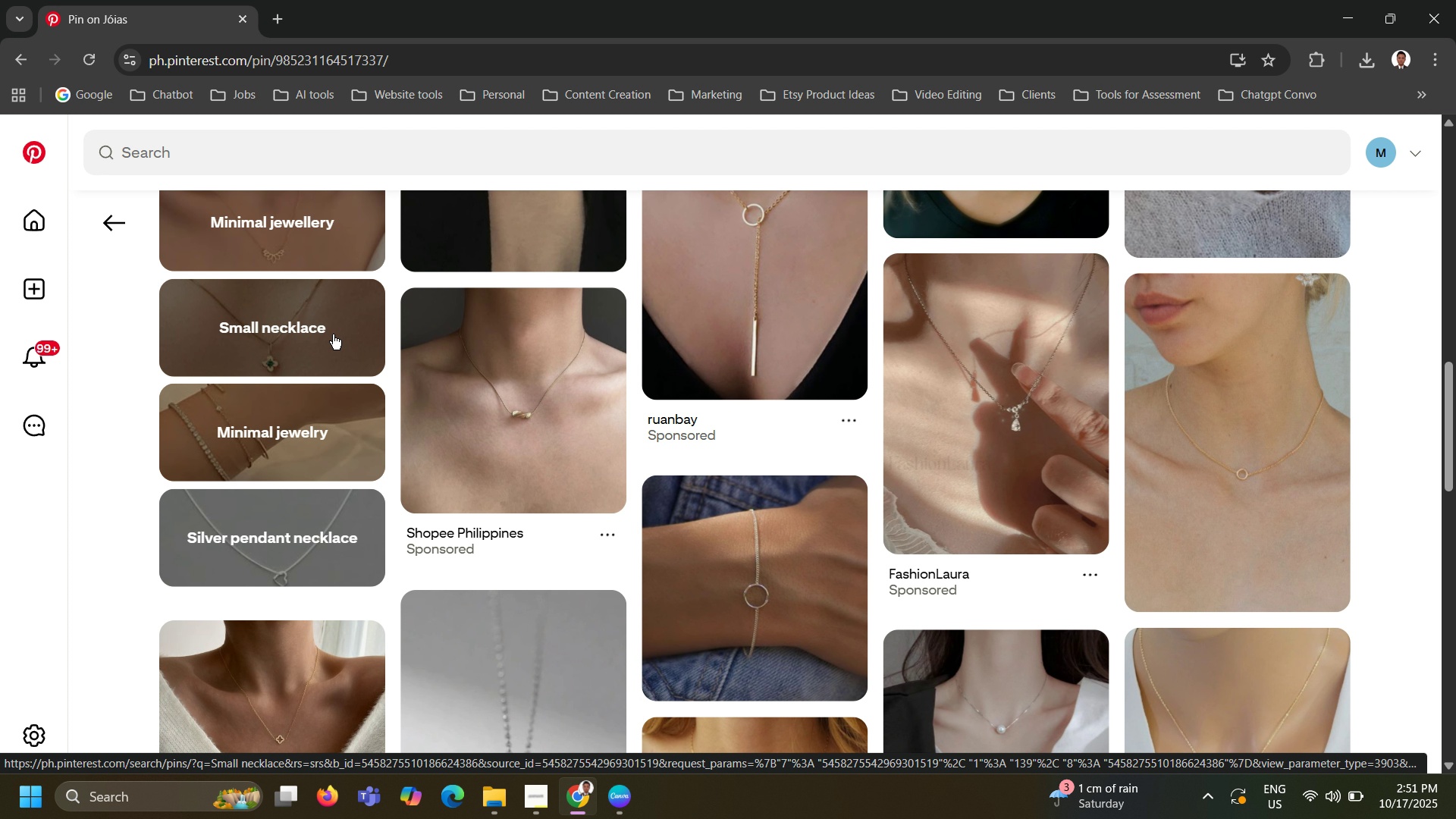 
wait(5.17)
 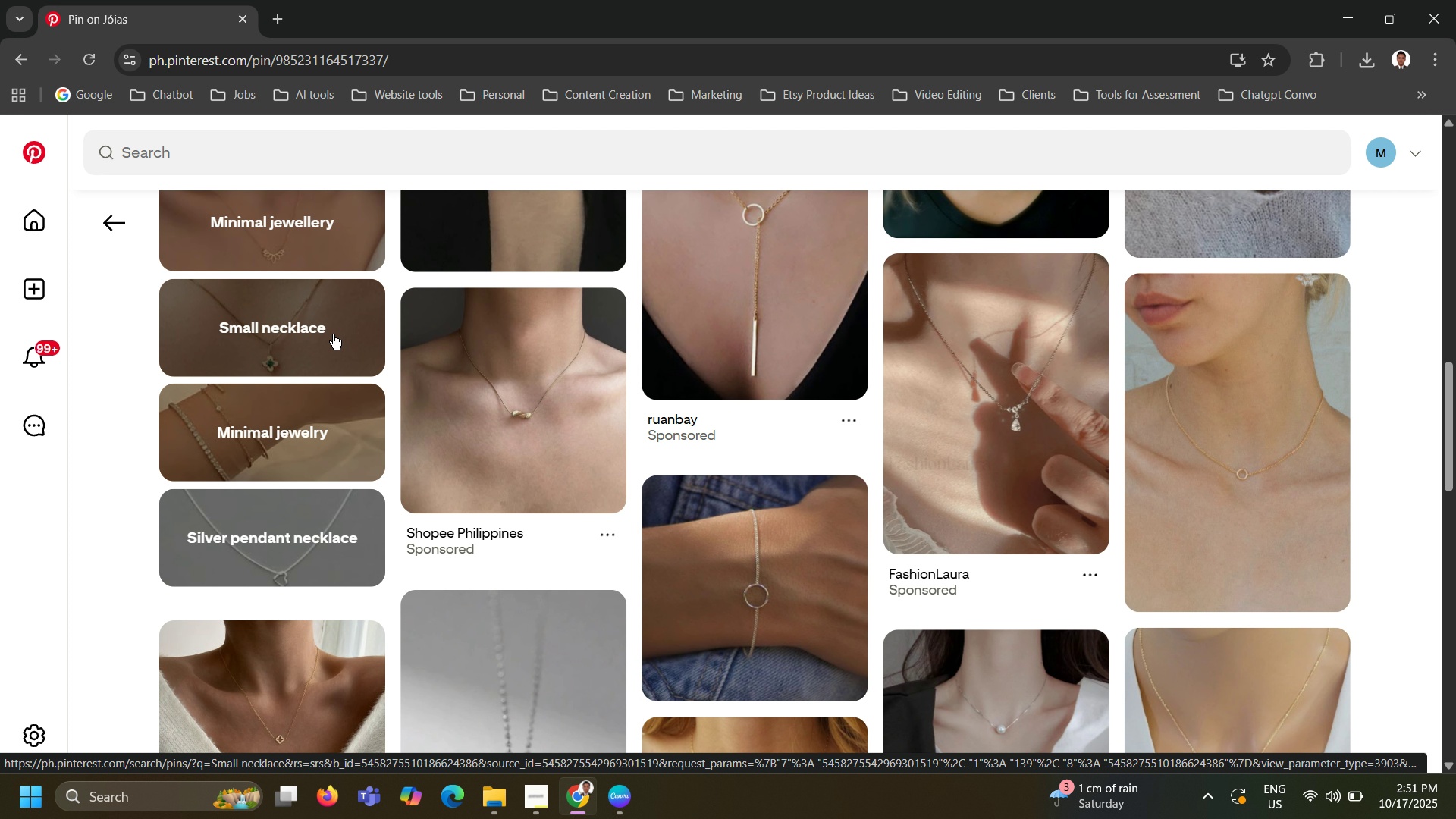 
scroll: coordinate [331, 323], scroll_direction: down, amount: 2.0
 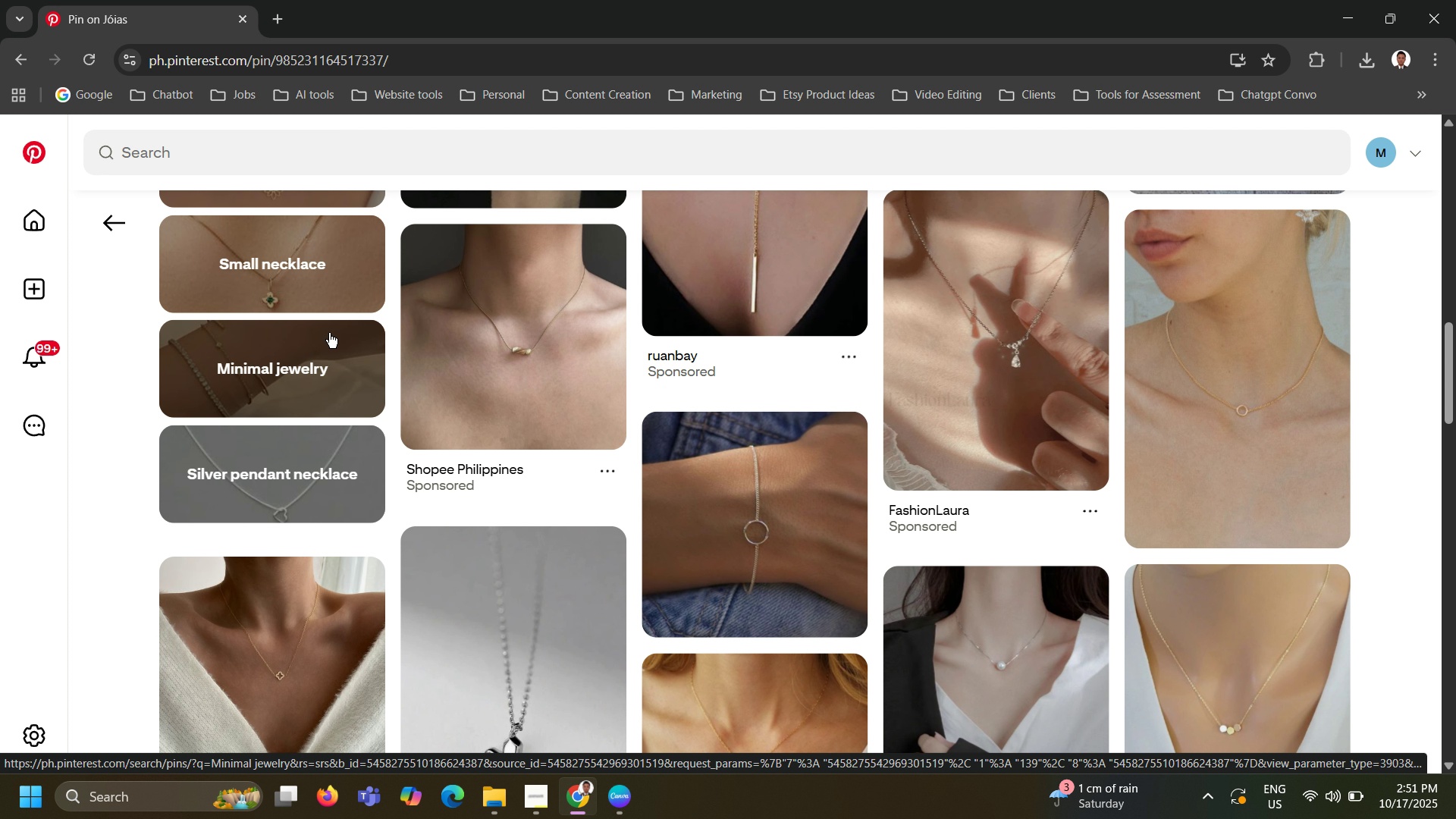 
wait(6.51)
 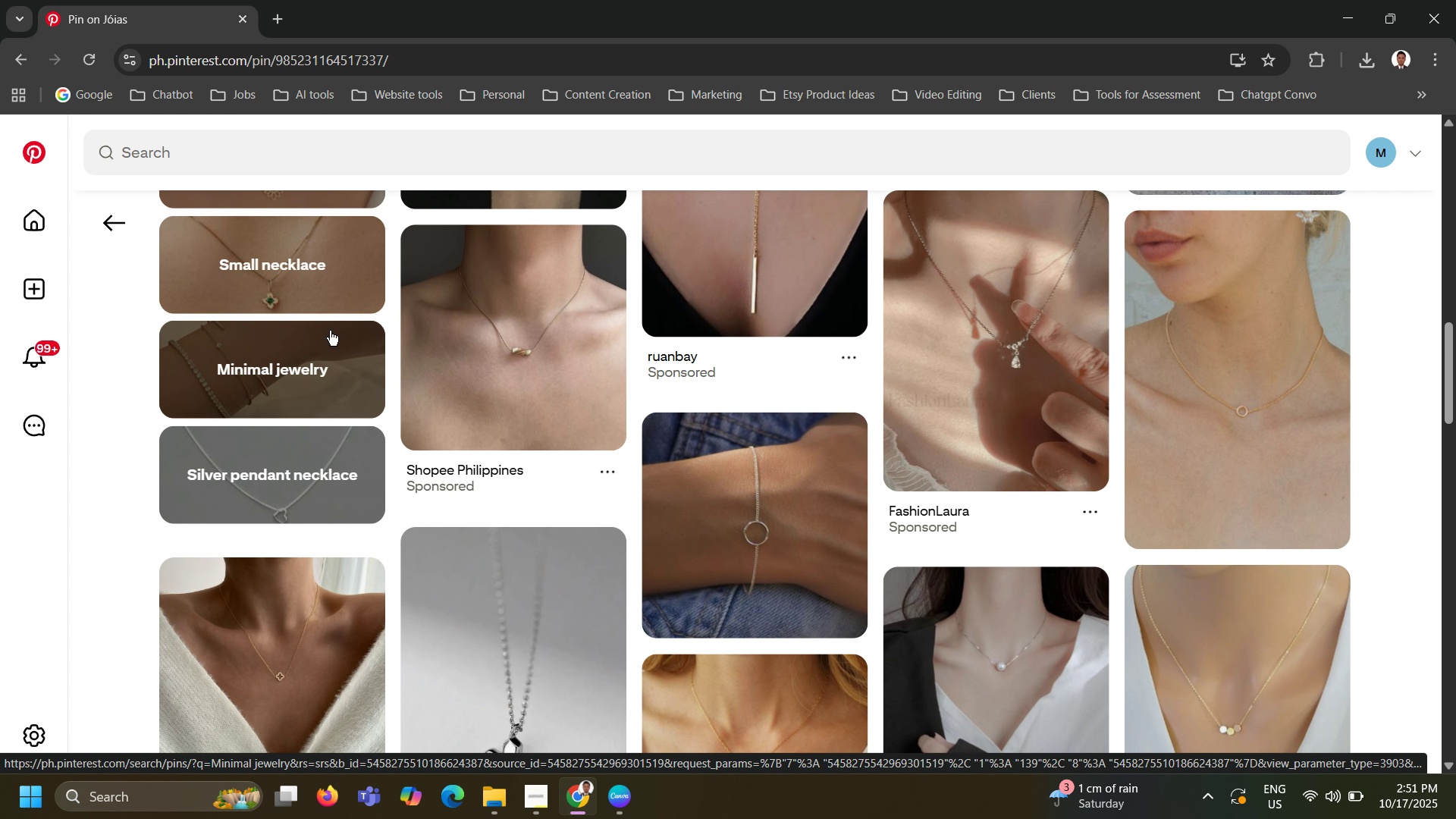 
scroll: coordinate [326, 344], scroll_direction: down, amount: 2.0
 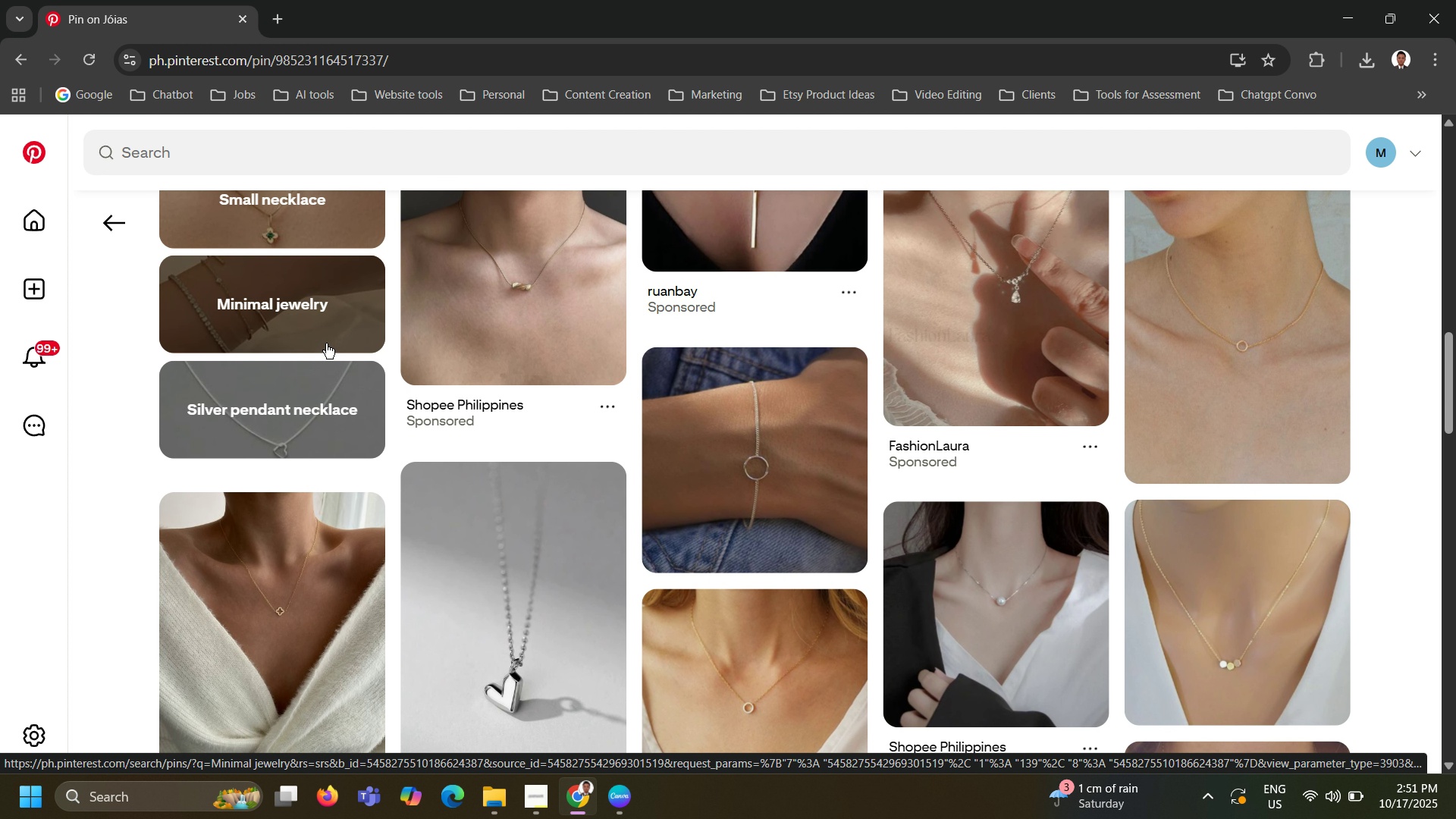 
wait(5.01)
 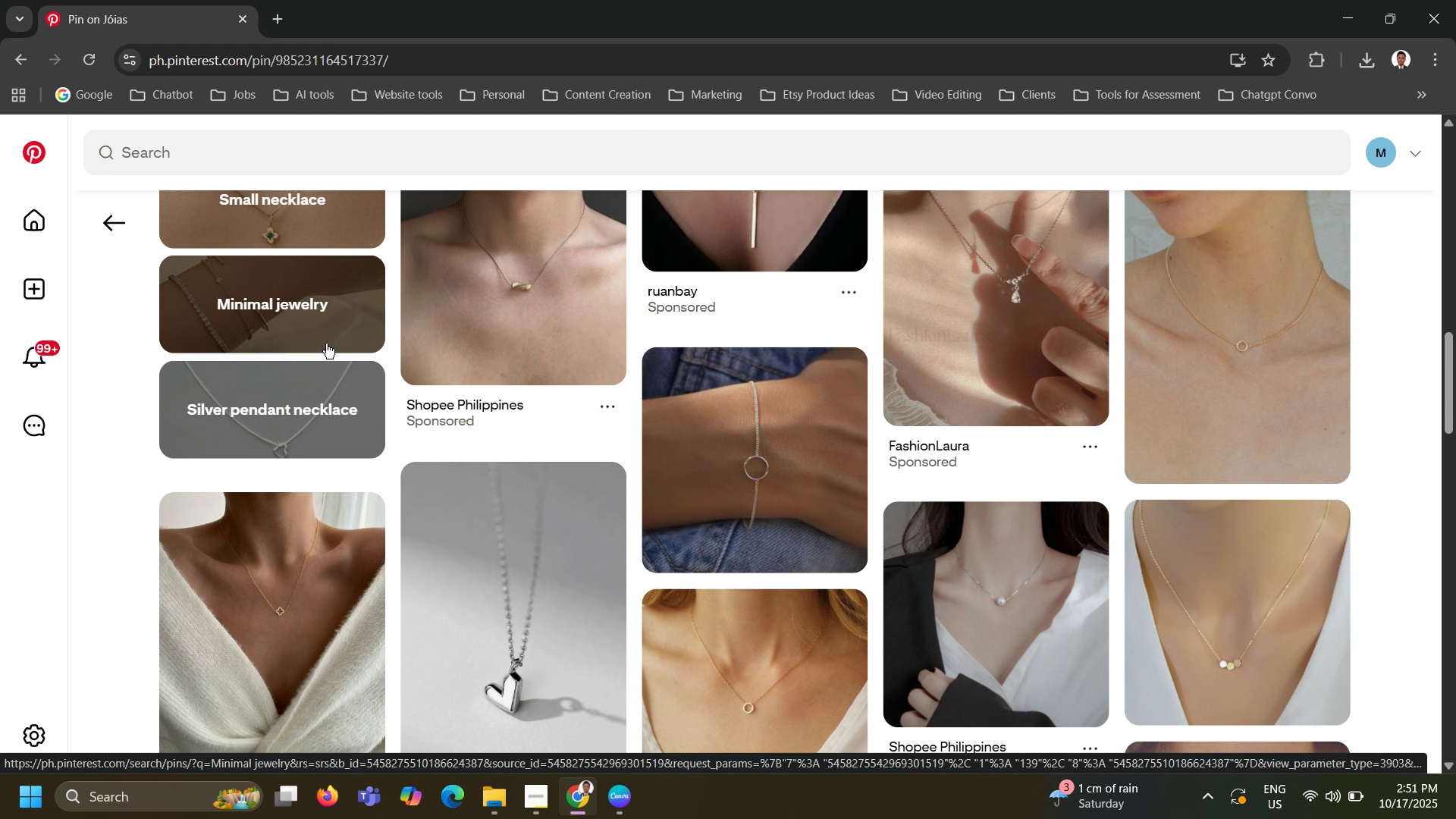 
scroll: coordinate [325, 350], scroll_direction: down, amount: 2.0
 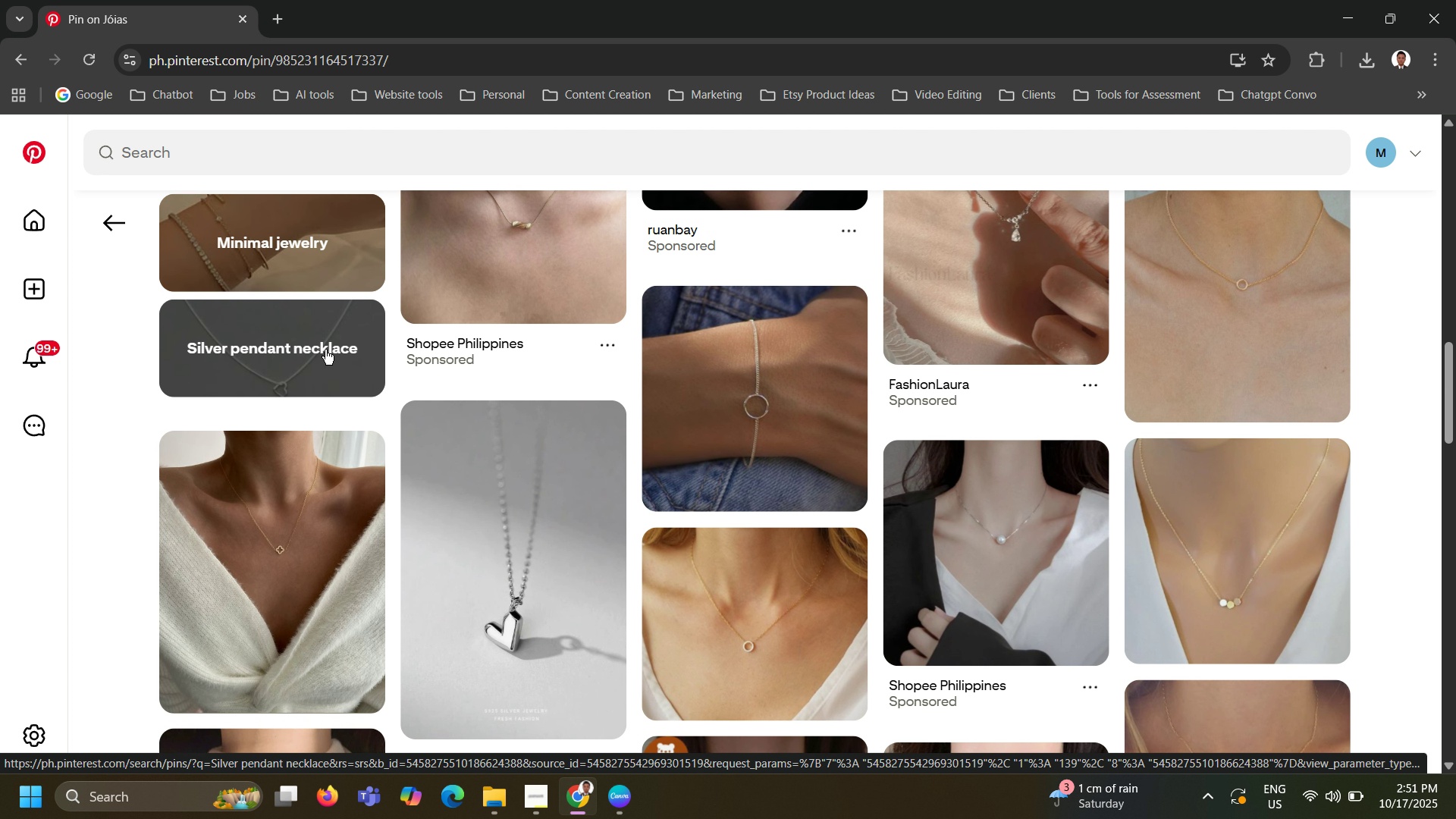 
wait(7.63)
 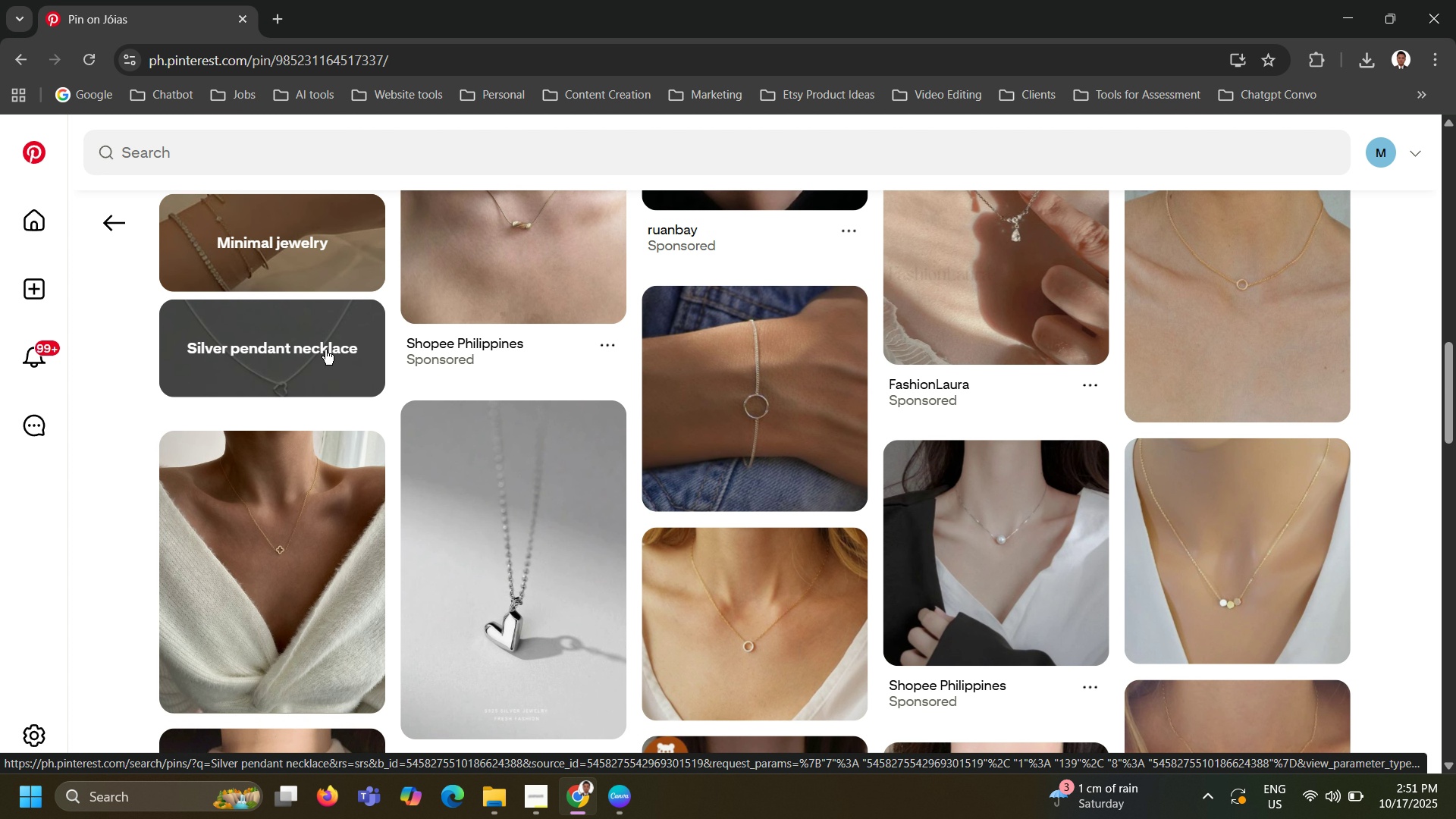 
scroll: coordinate [506, 347], scroll_direction: down, amount: 6.0
 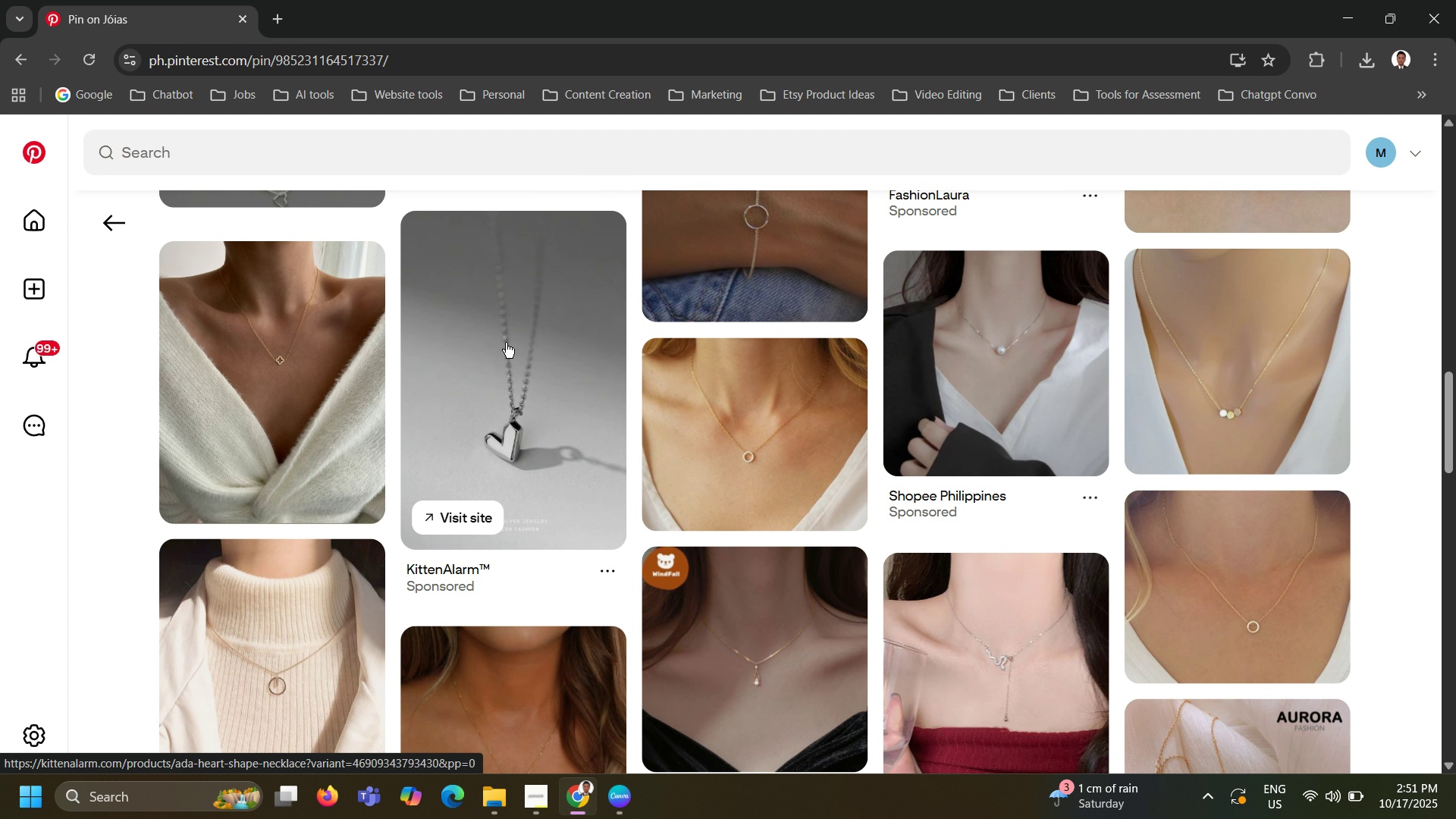 
scroll: coordinate [510, 339], scroll_direction: down, amount: 5.0
 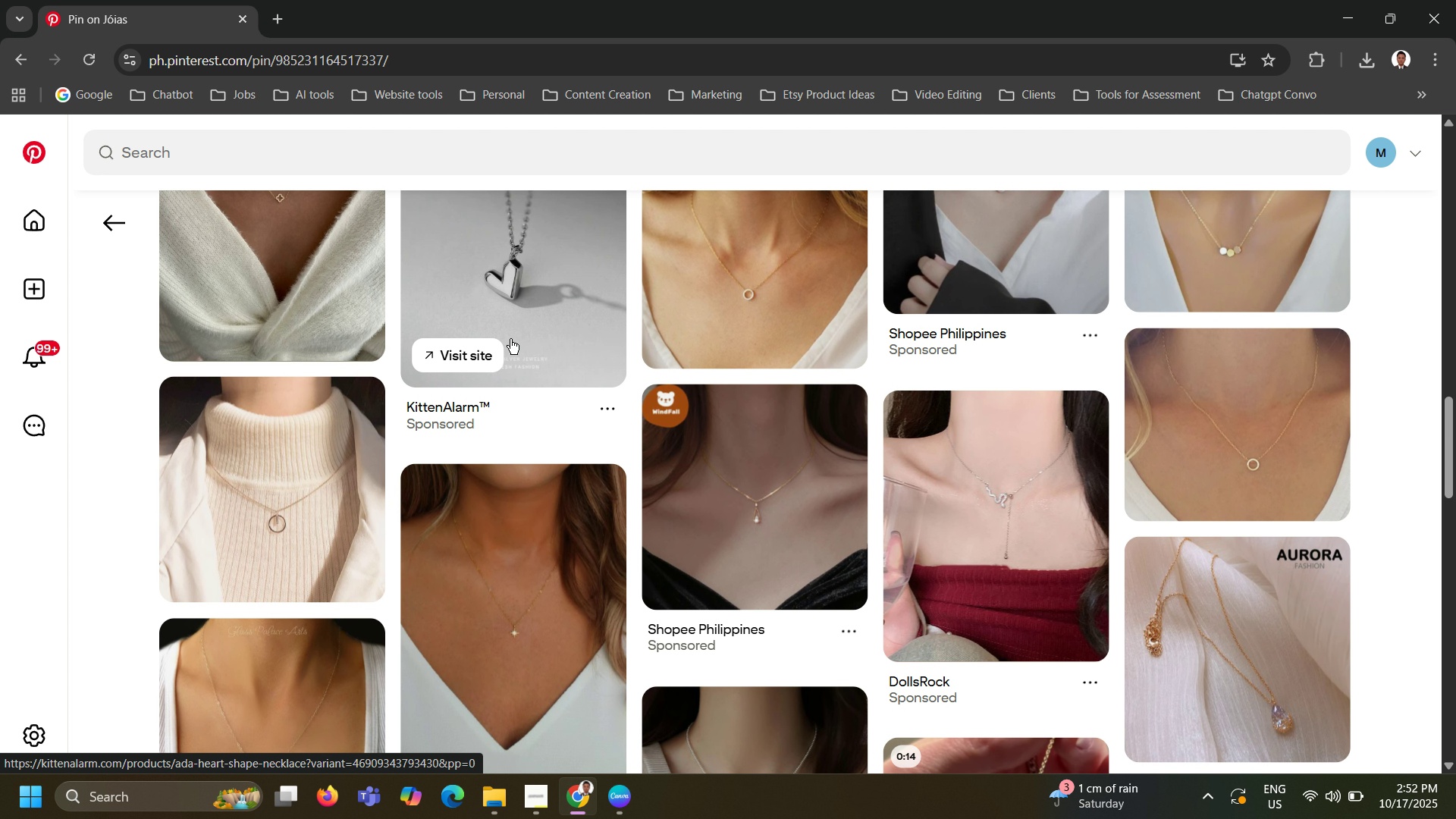 
scroll: coordinate [635, 549], scroll_direction: down, amount: 5.0
 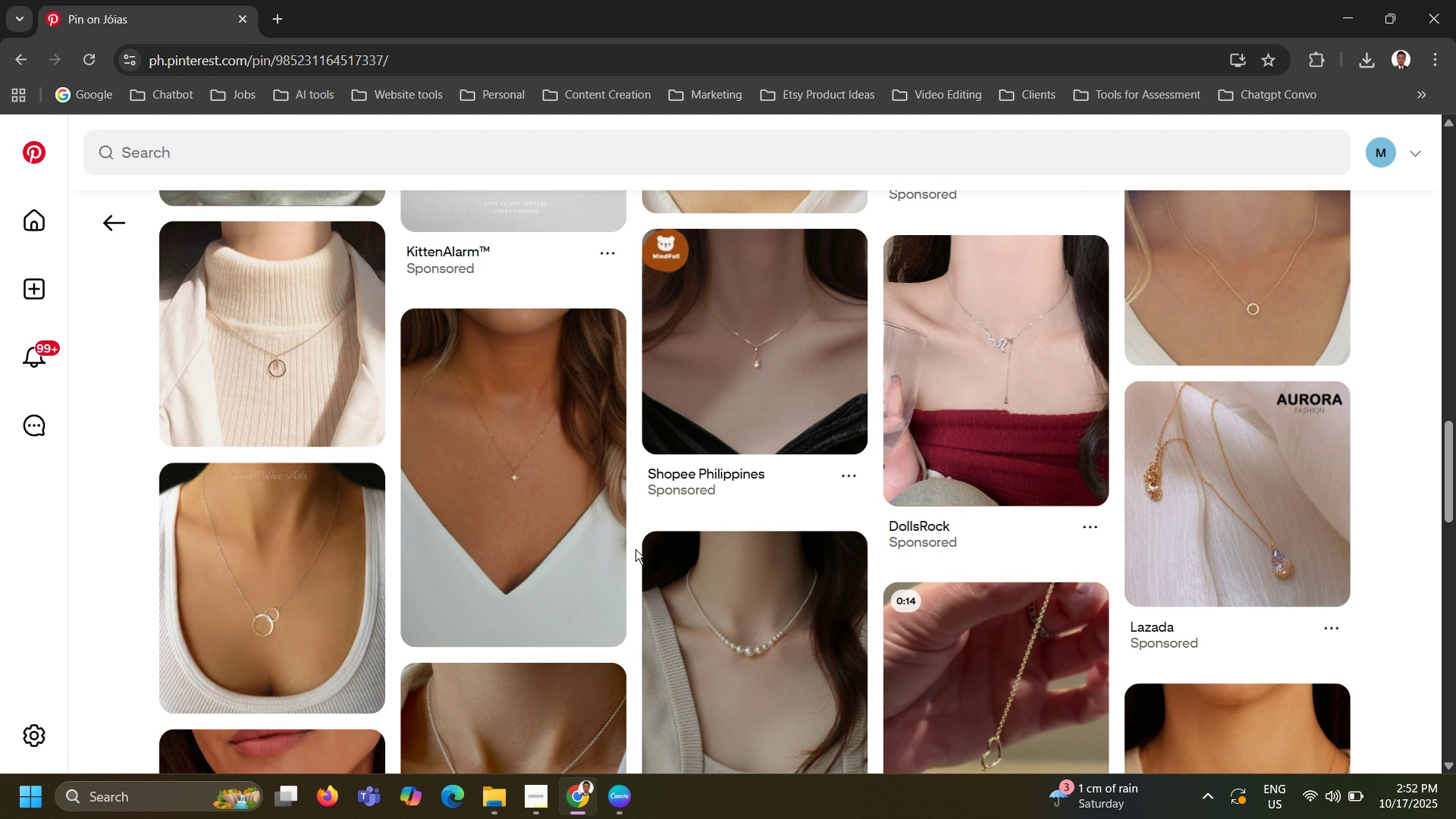 
scroll: coordinate [679, 297], scroll_direction: down, amount: 8.0
 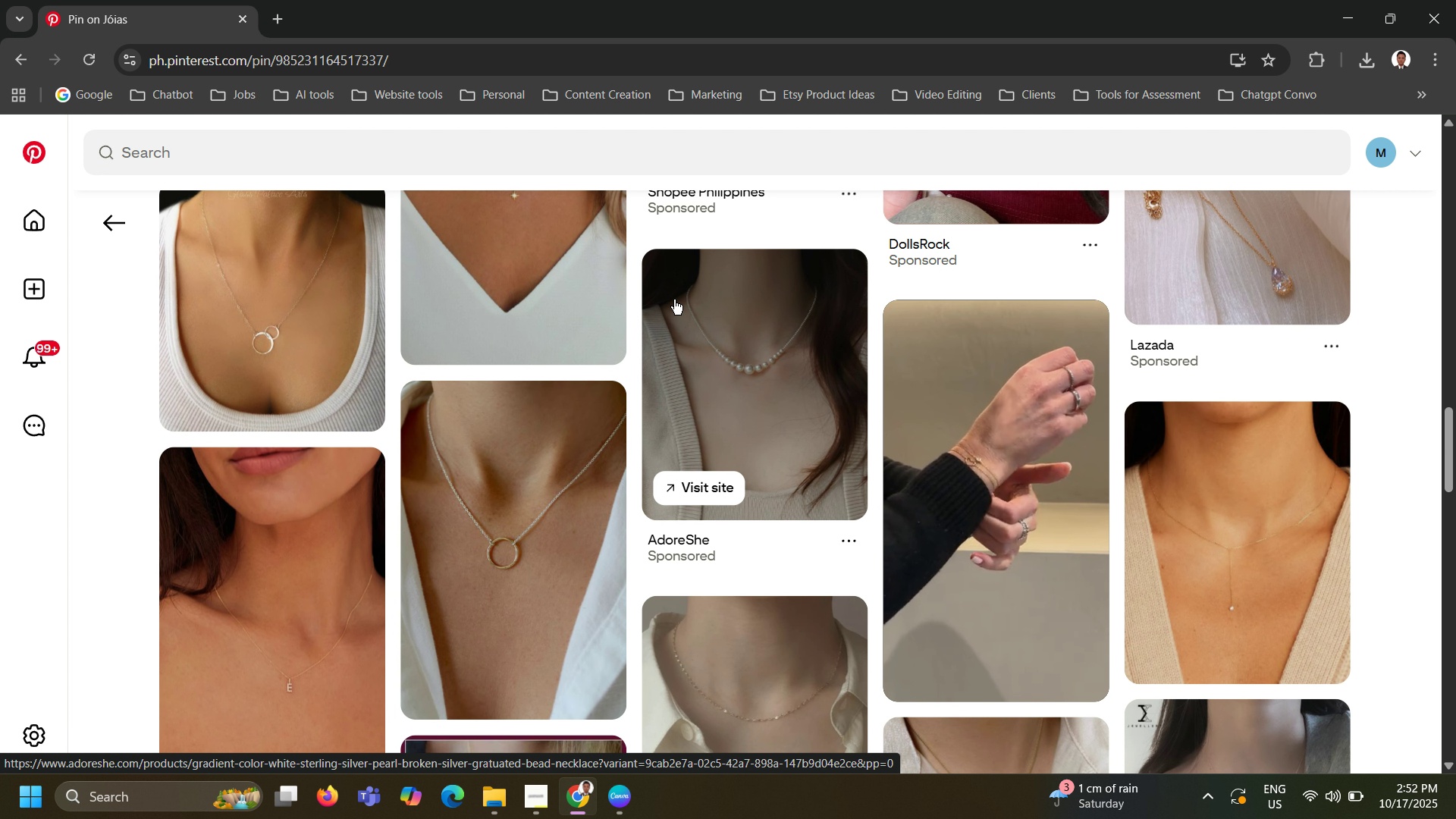 
scroll: coordinate [574, 488], scroll_direction: down, amount: 8.0
 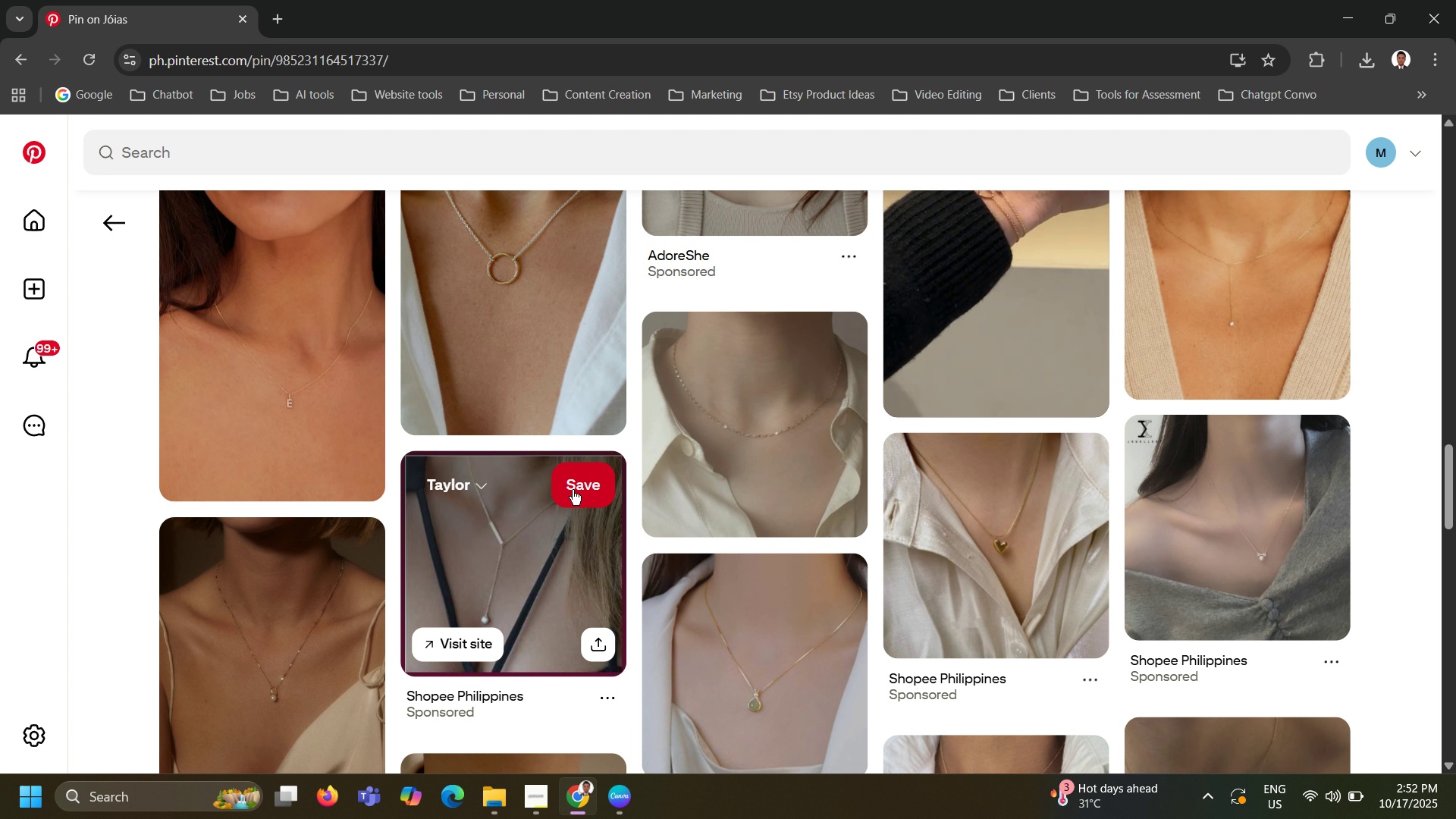 
wait(6.79)
 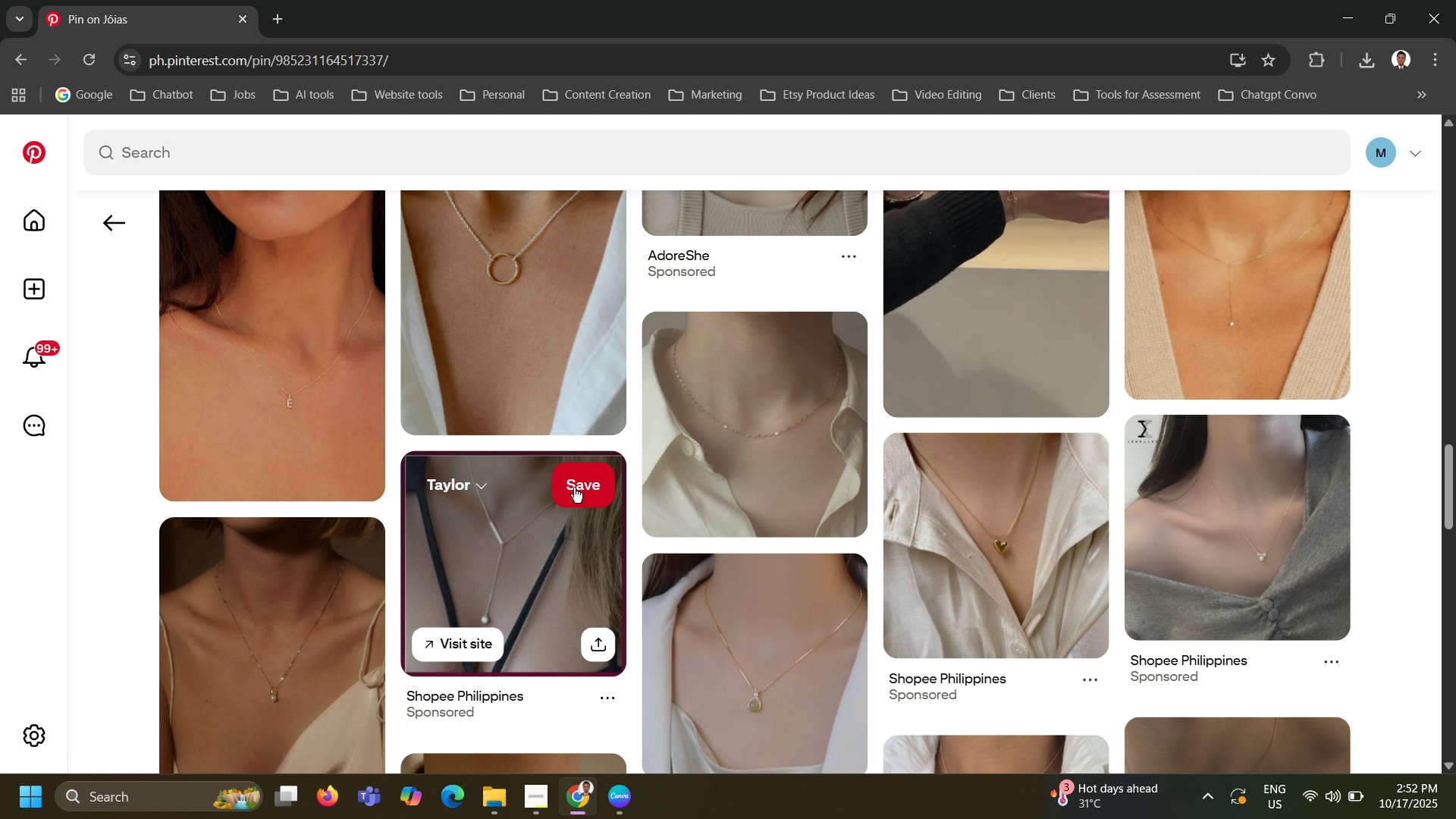 
scroll: coordinate [573, 490], scroll_direction: down, amount: 3.0
 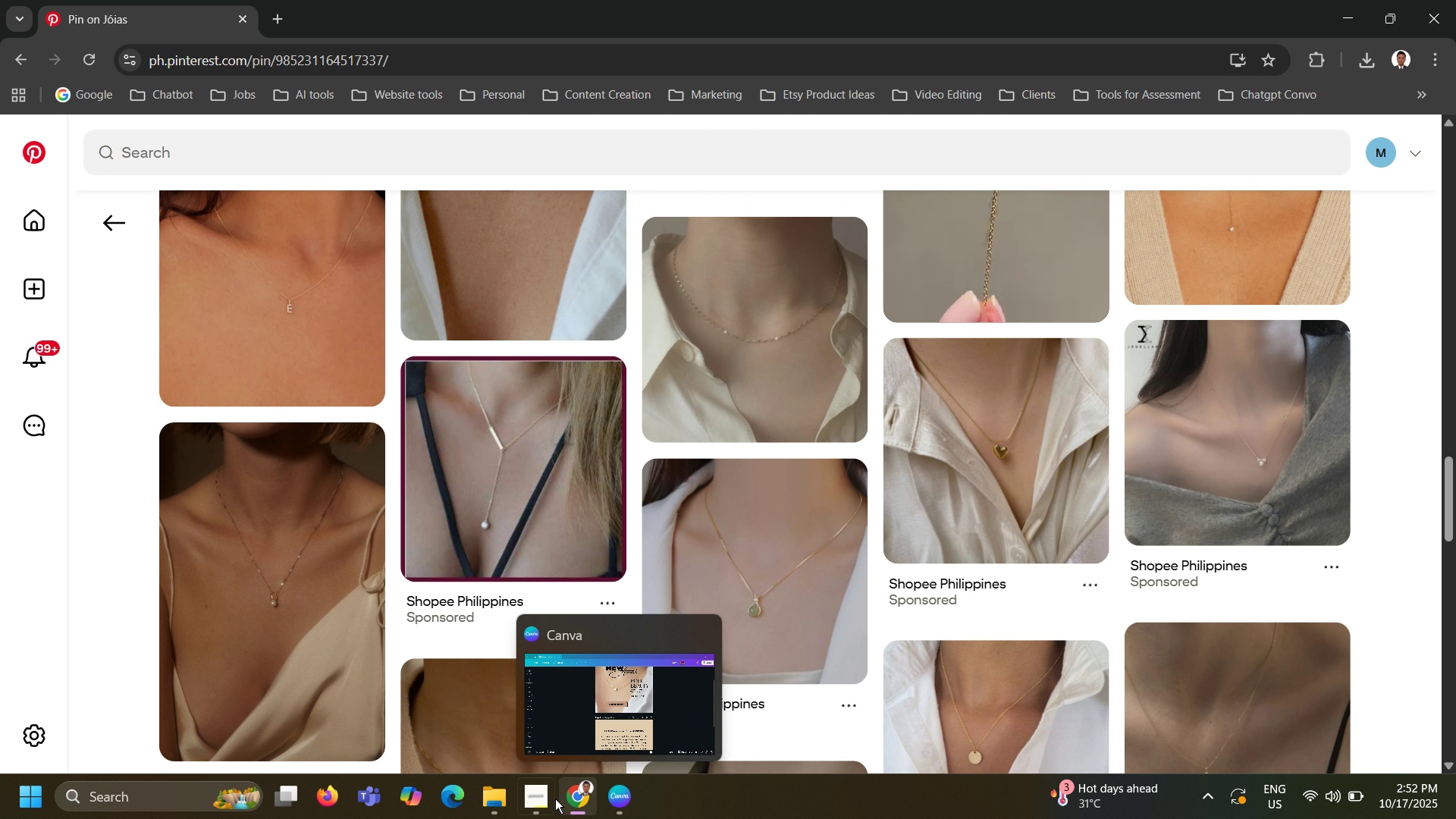 
left_click([541, 799])